 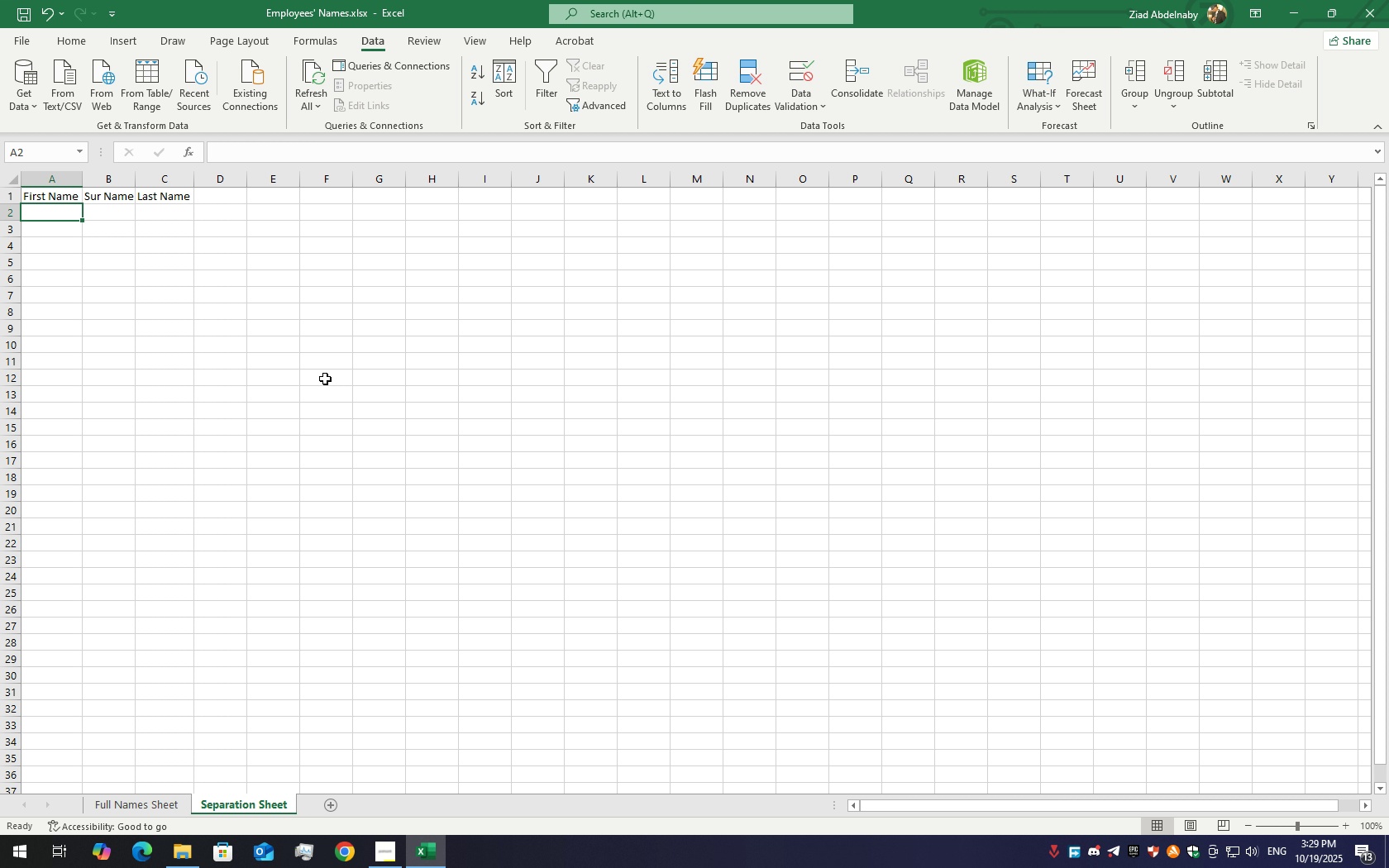 
double_click([51, 216])
 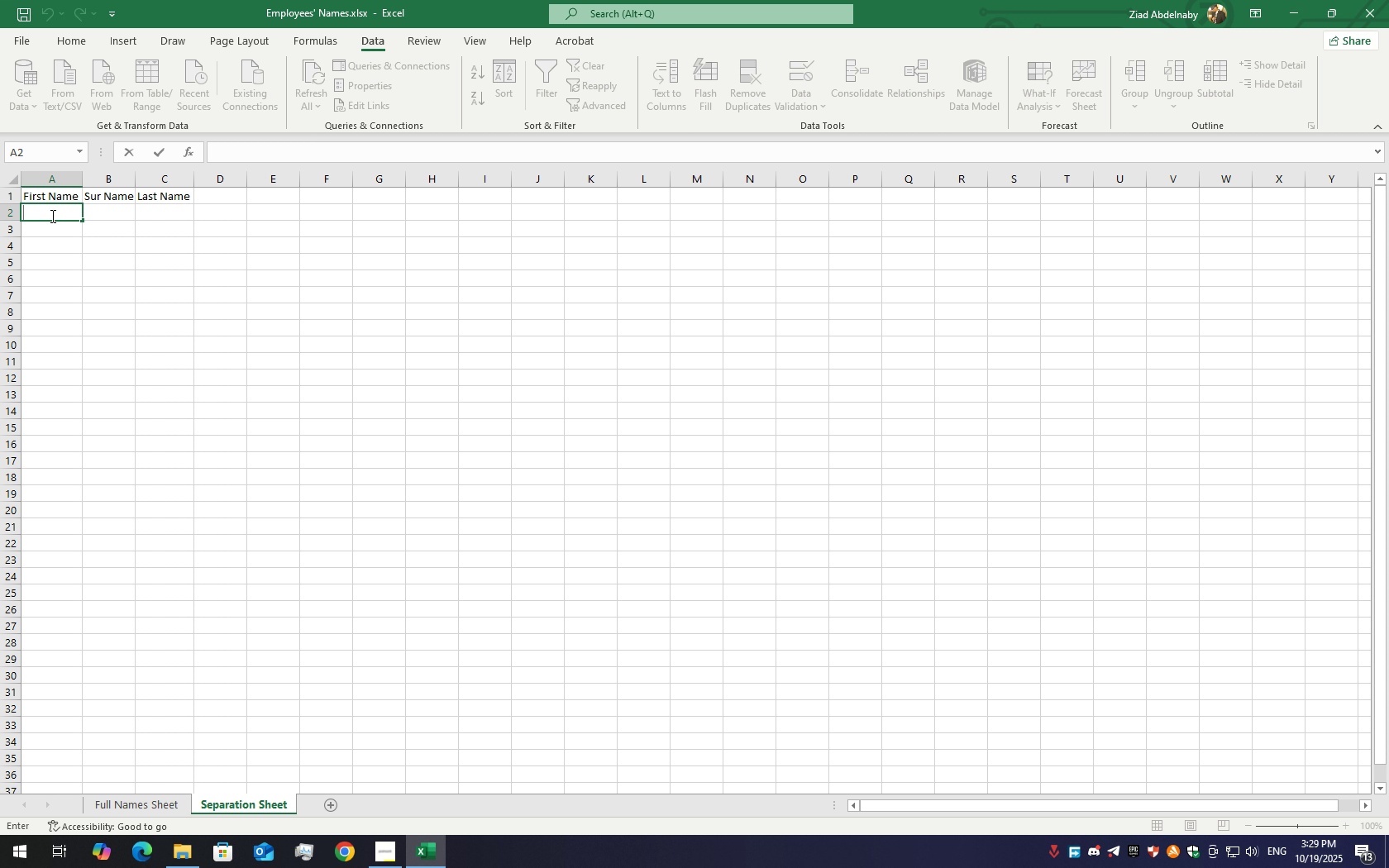 
type(=tex)
 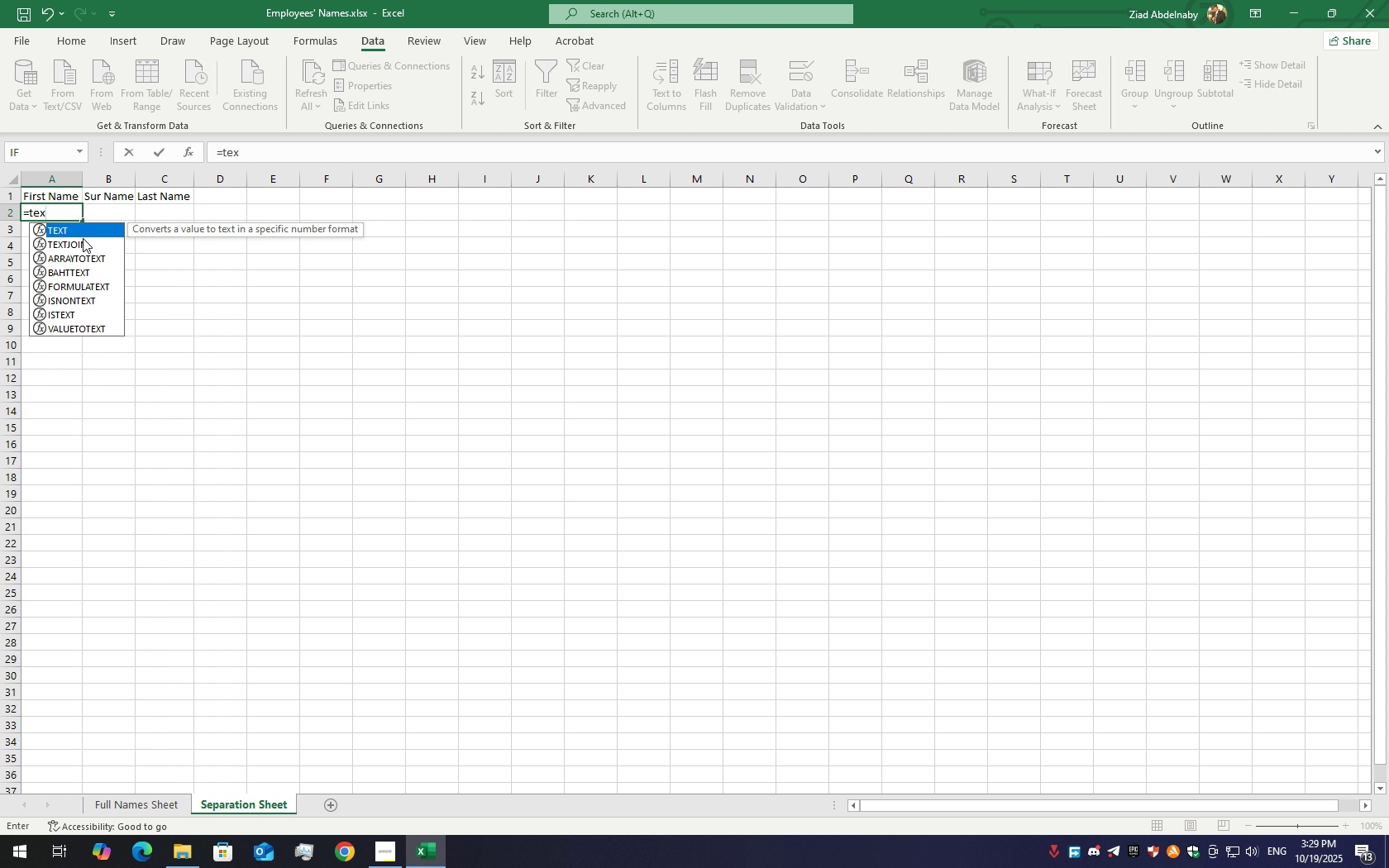 
double_click([83, 238])
 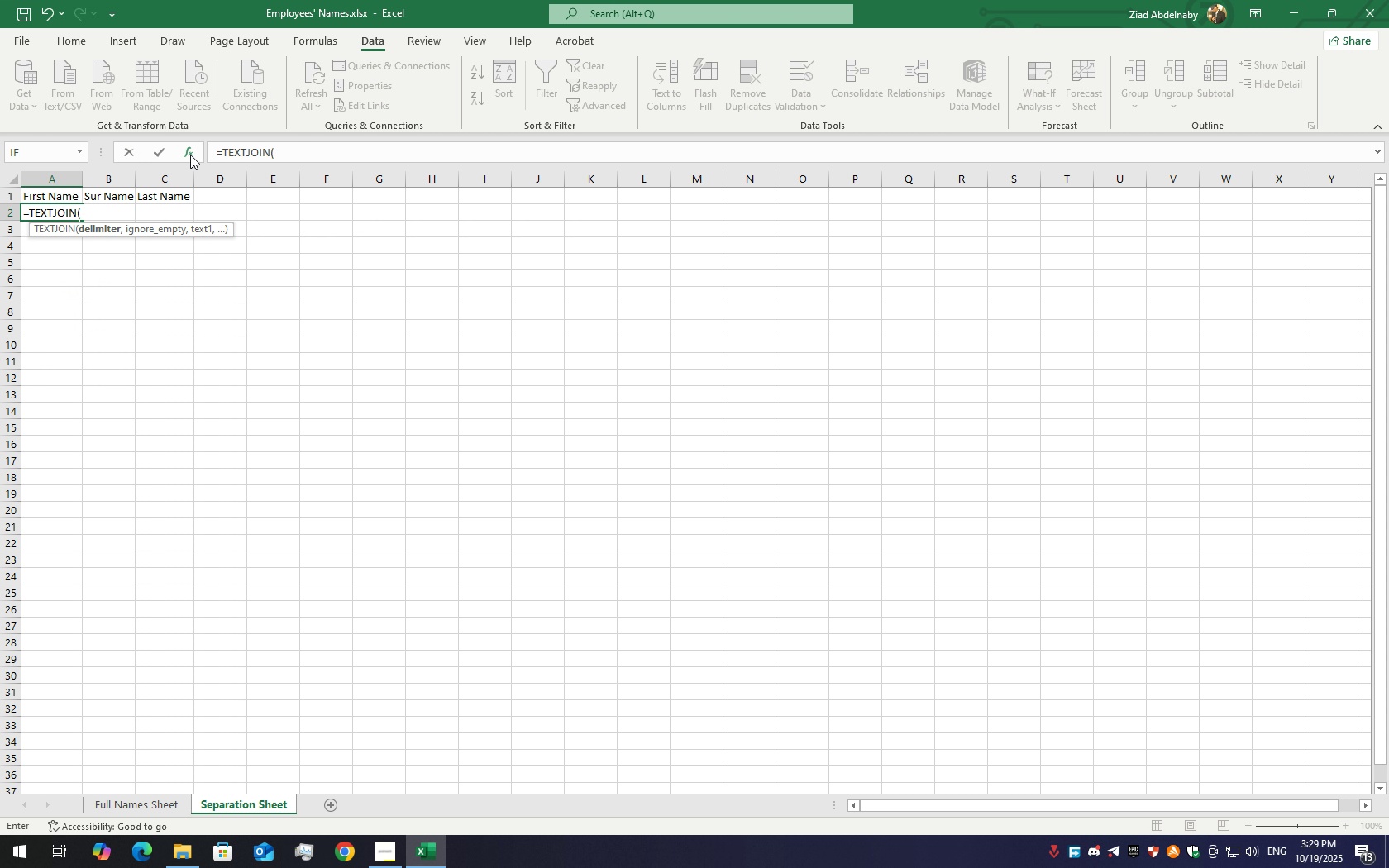 
left_click([190, 155])
 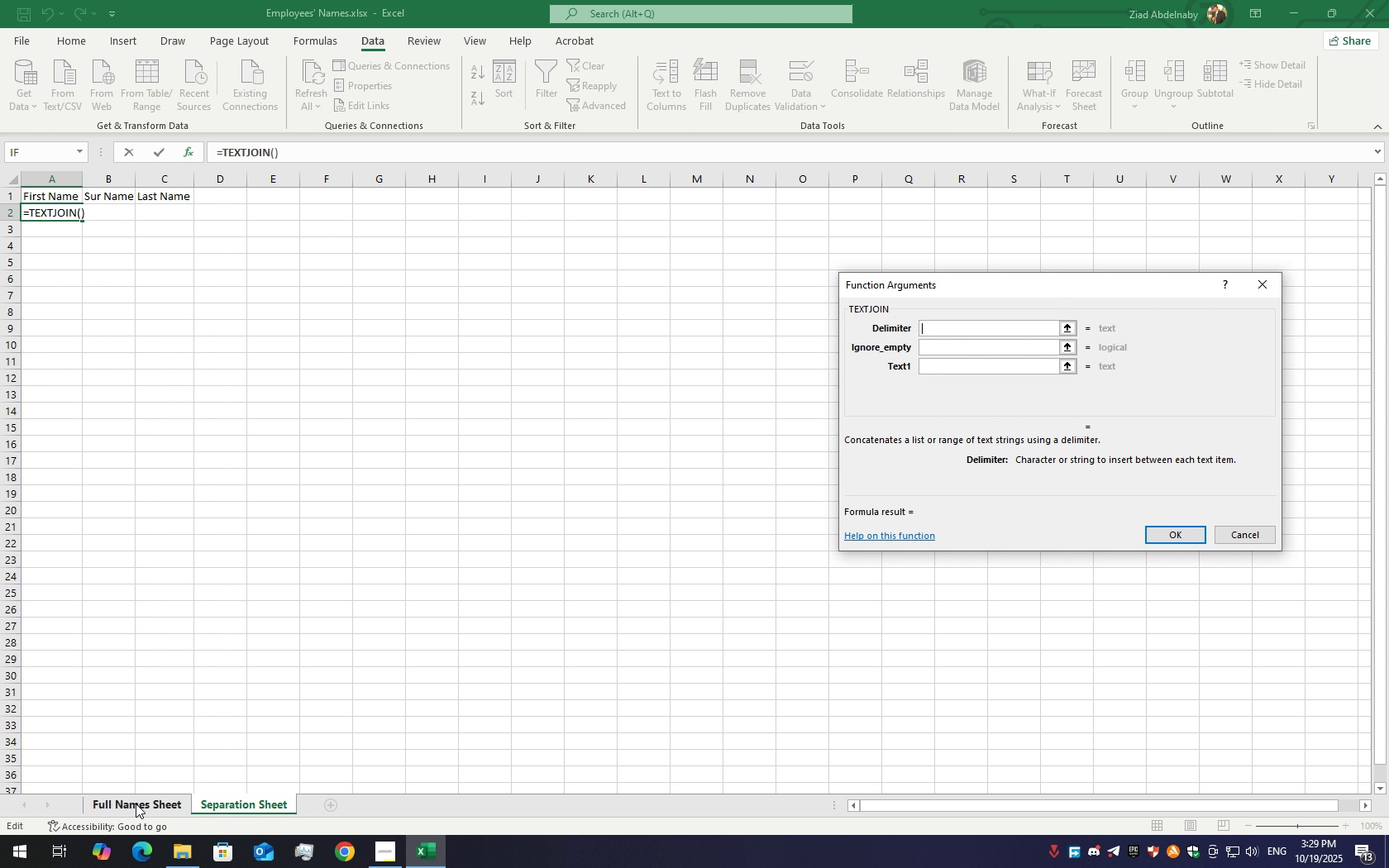 
left_click([130, 798])
 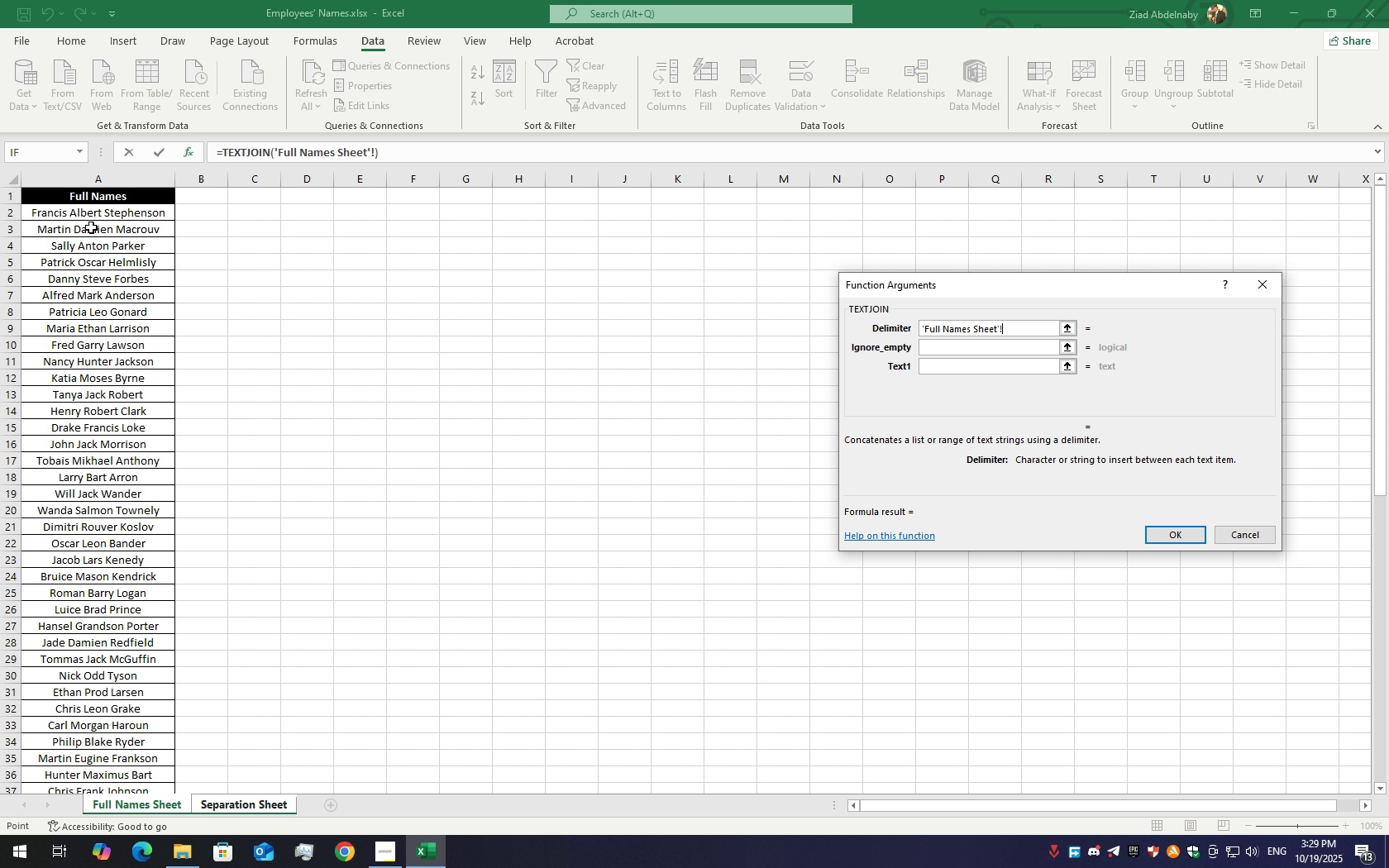 
wait(7.19)
 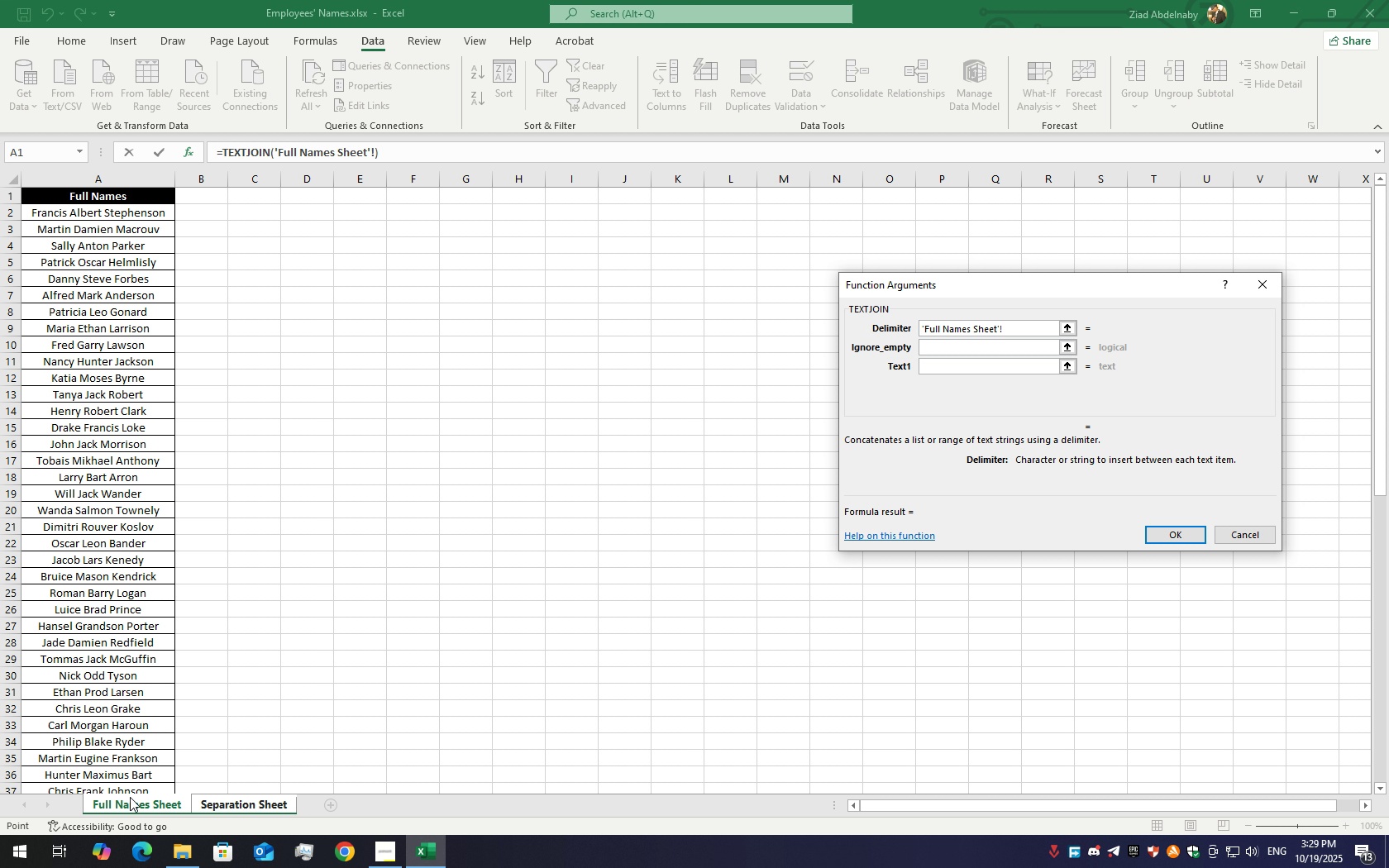 
left_click([111, 213])
 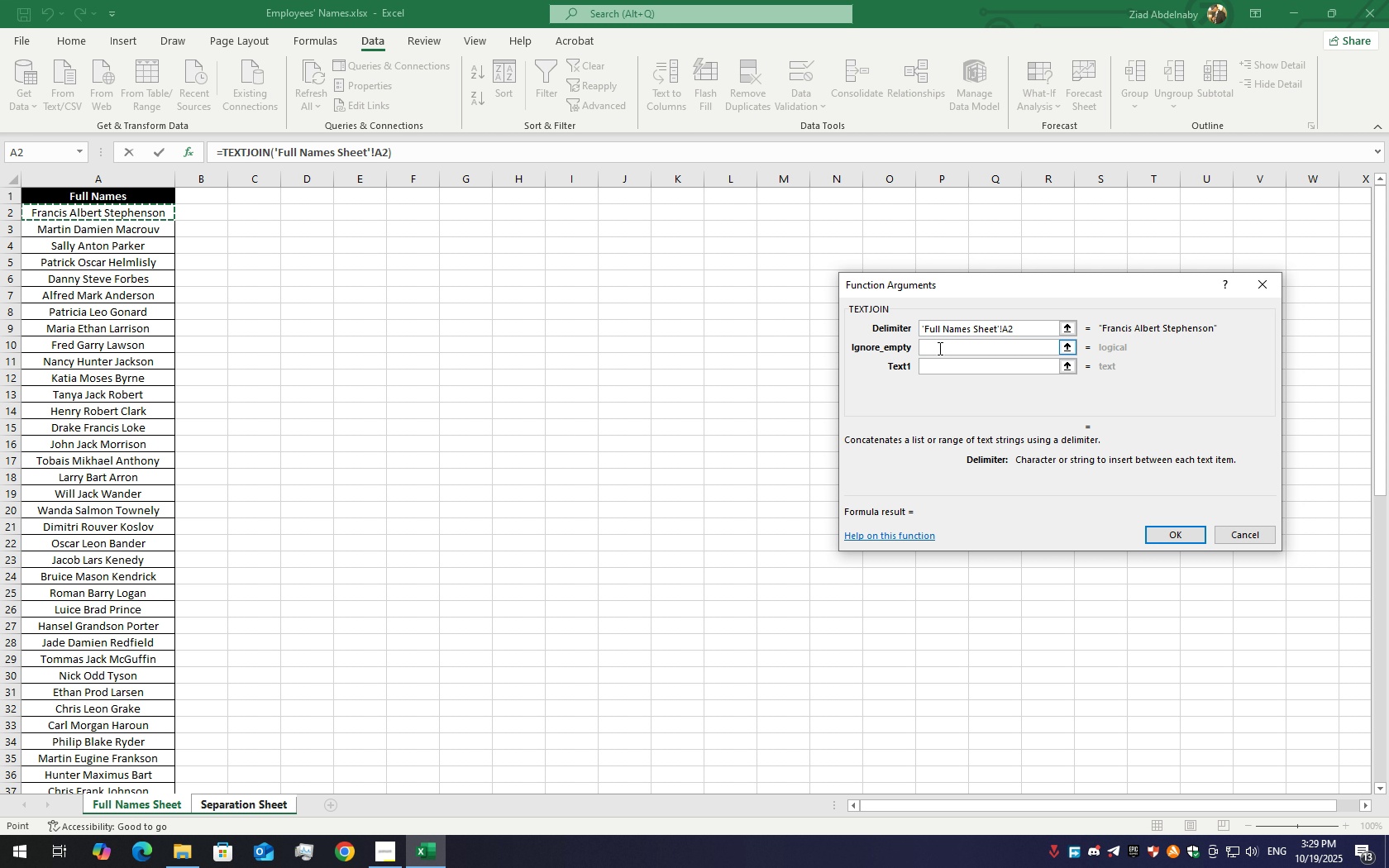 
left_click([938, 348])
 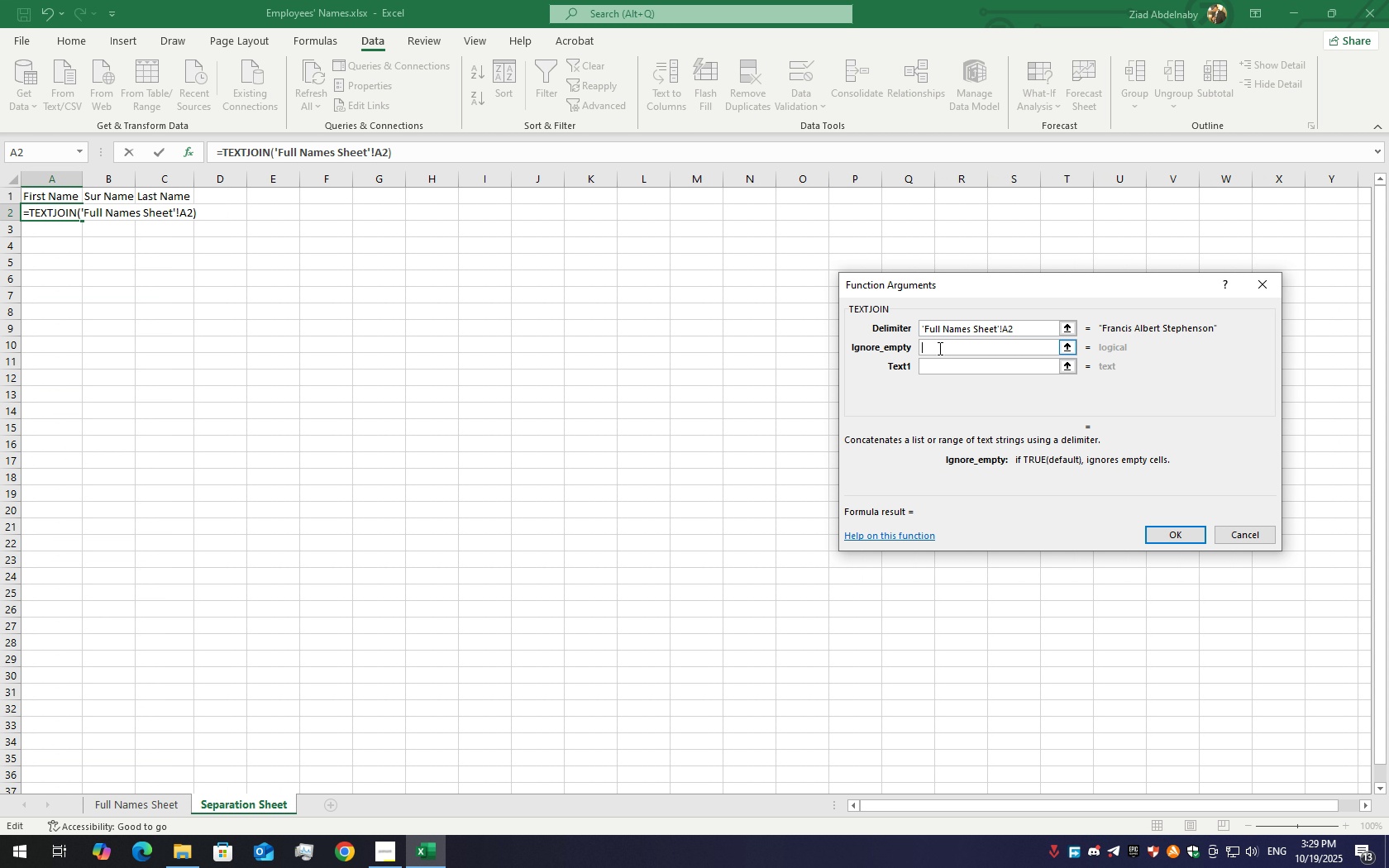 
hold_key(key=ShiftLeft, duration=1.5)
 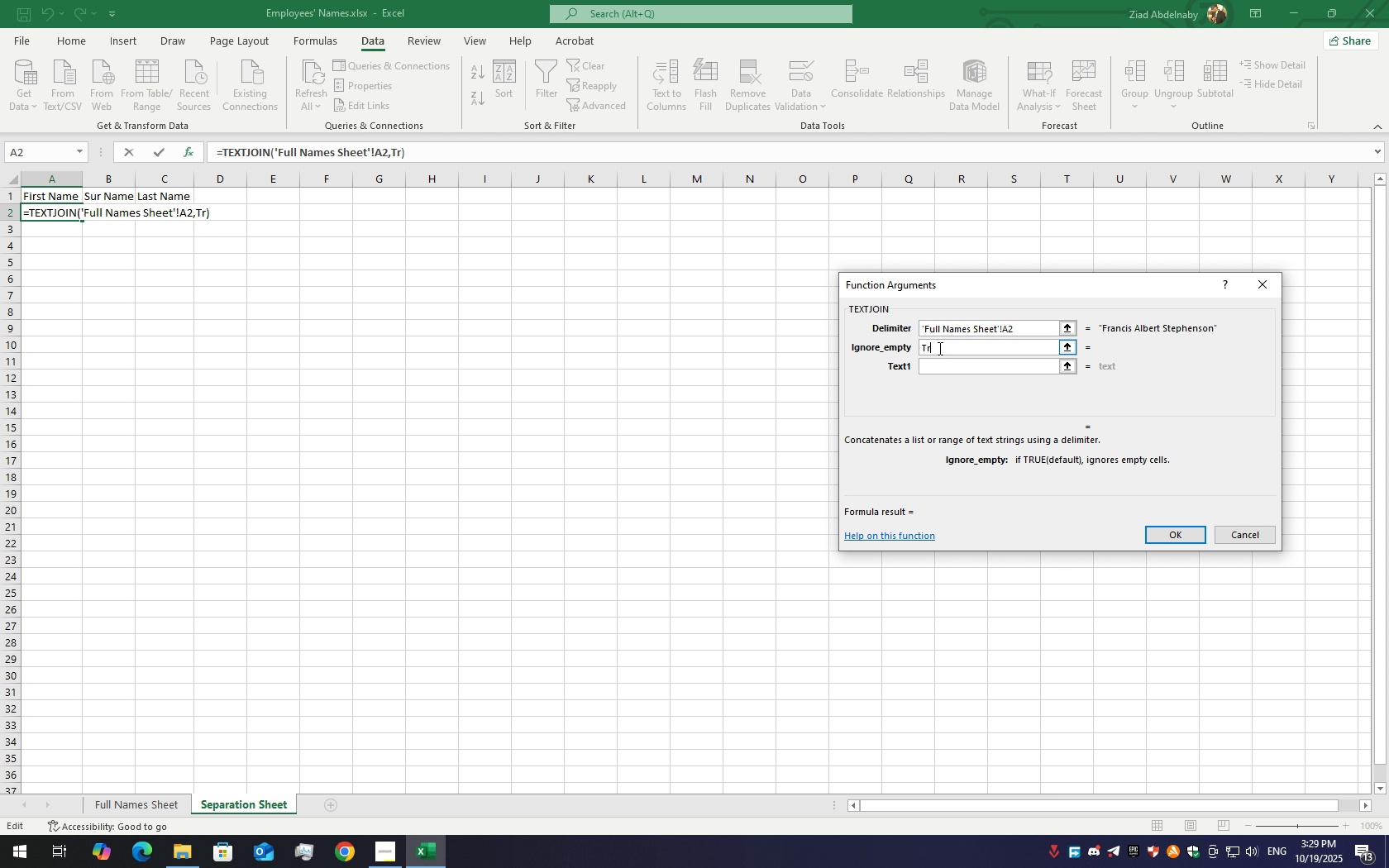 
type(True)
 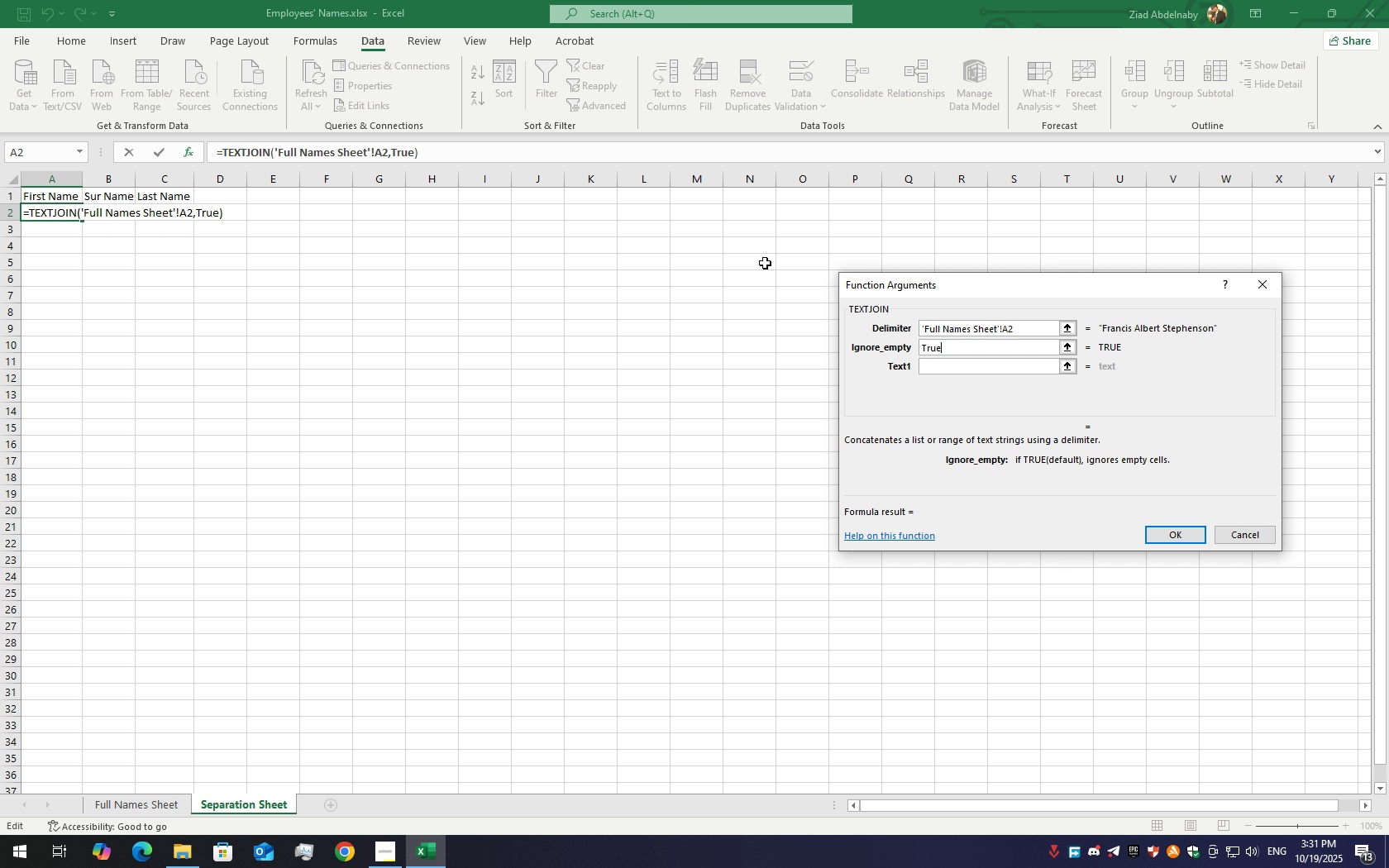 
wait(116.43)
 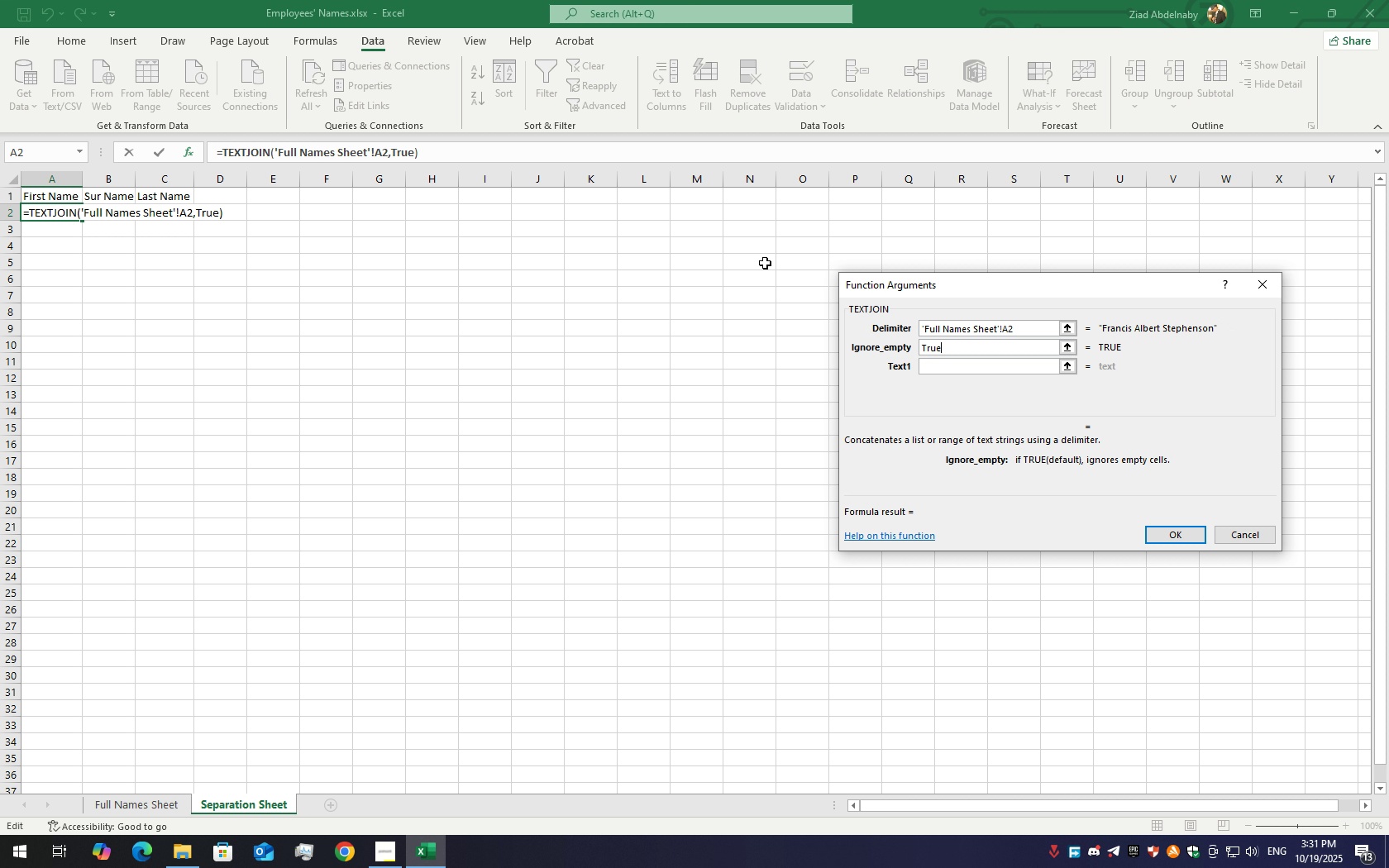 
left_click([1231, 536])
 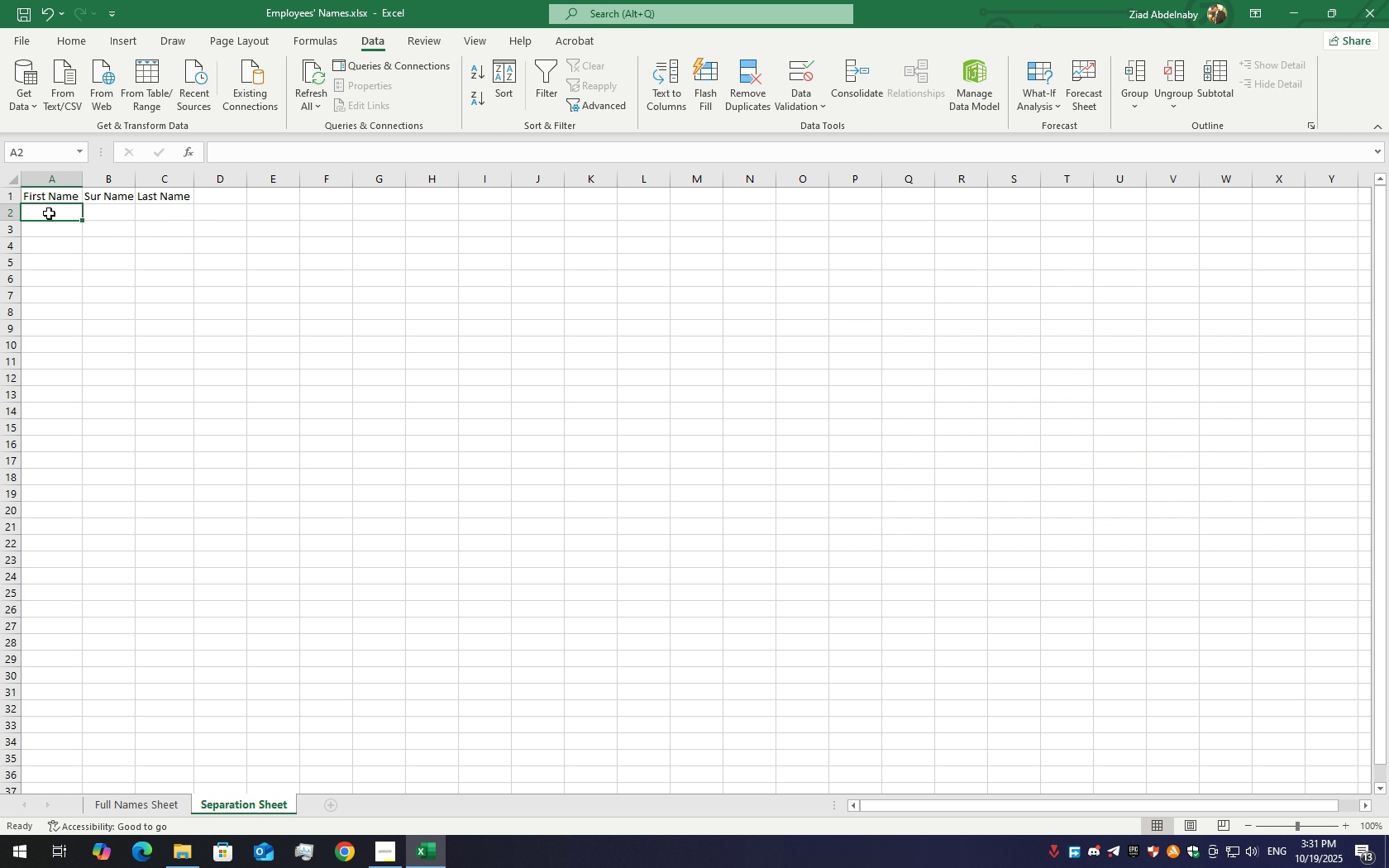 
double_click([49, 213])
 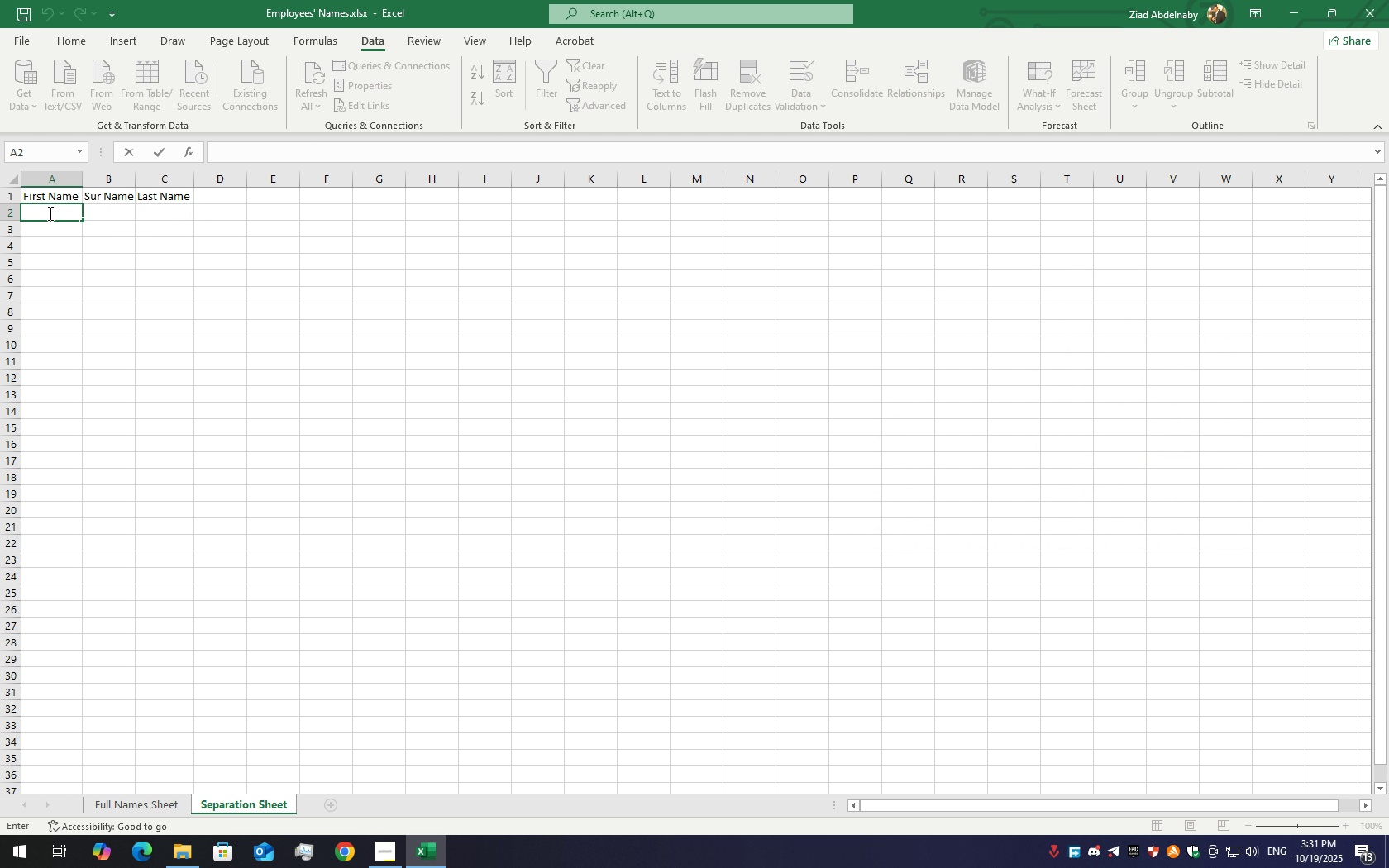 
type(()
key(Backspace)
type(=textspliut)
 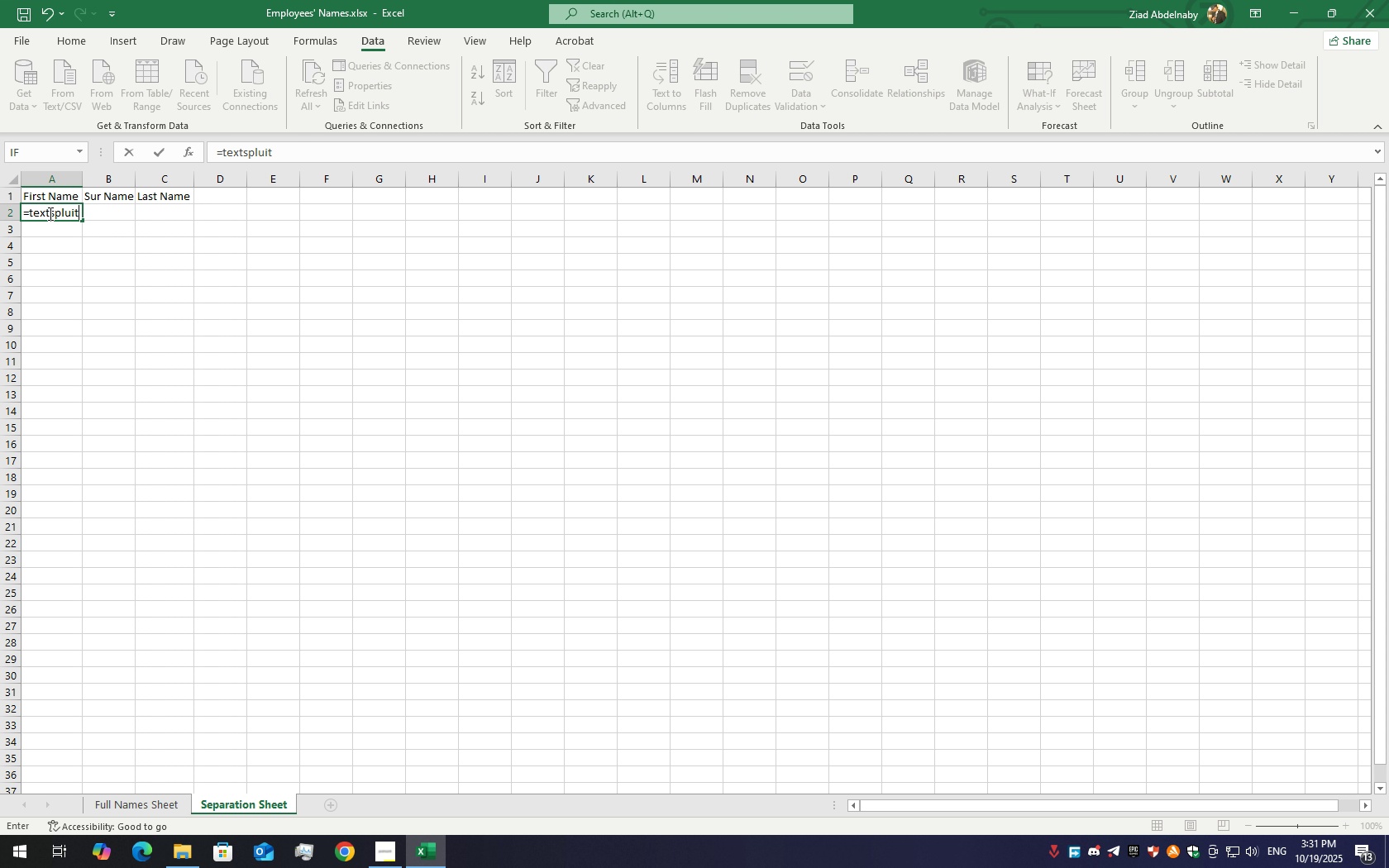 
key(ArrowLeft)
 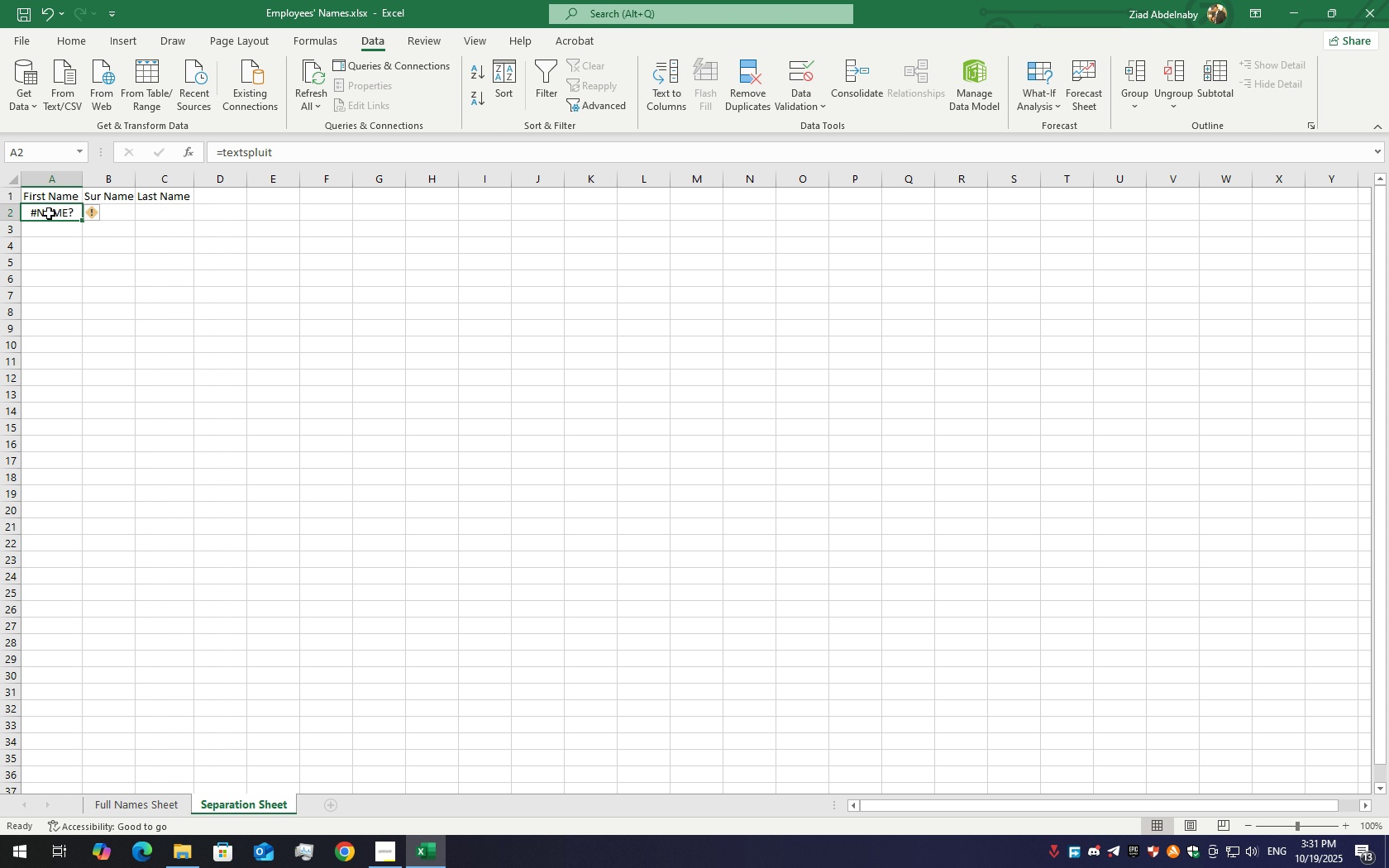 
key(ArrowLeft)
 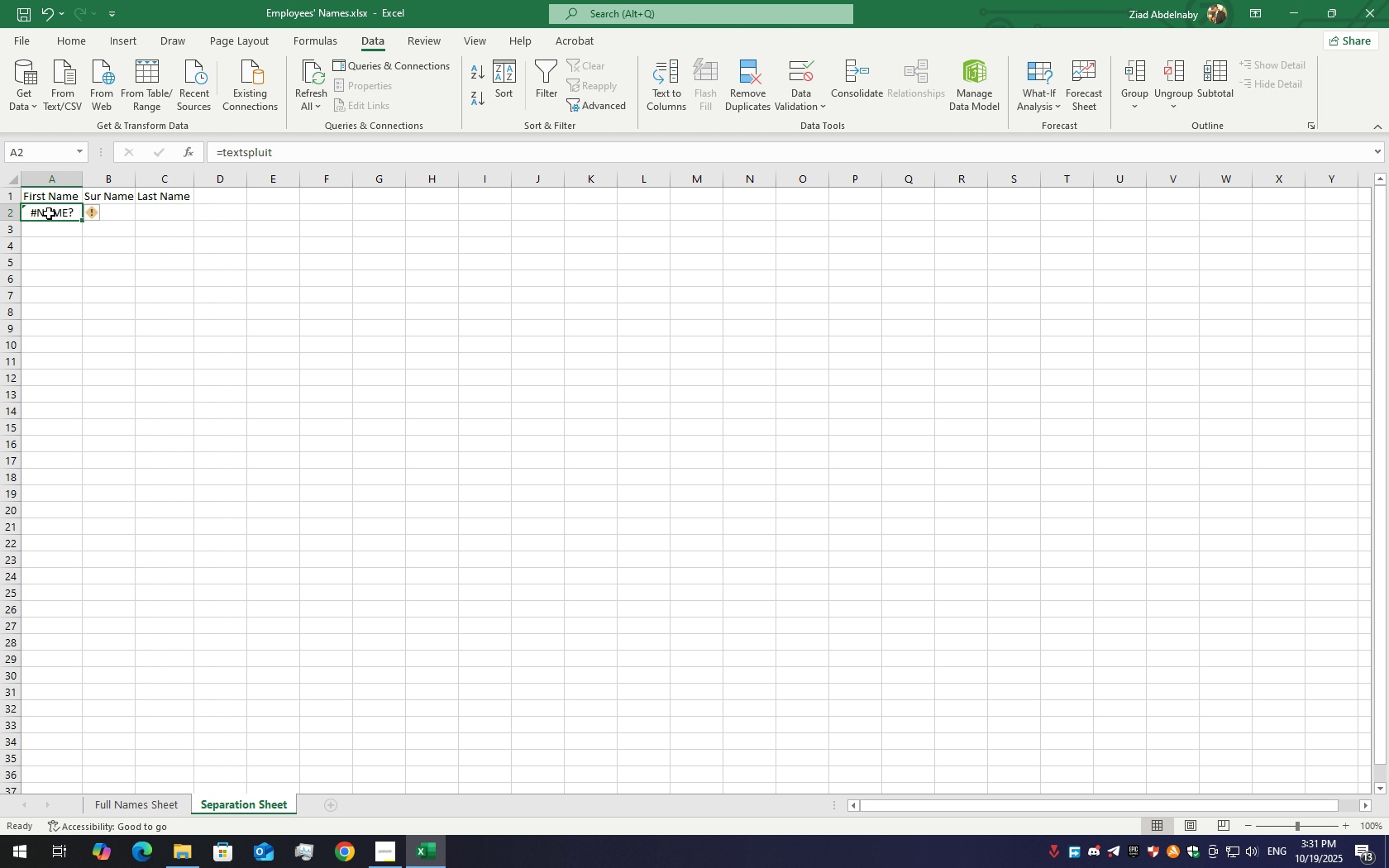 
double_click([49, 213])
 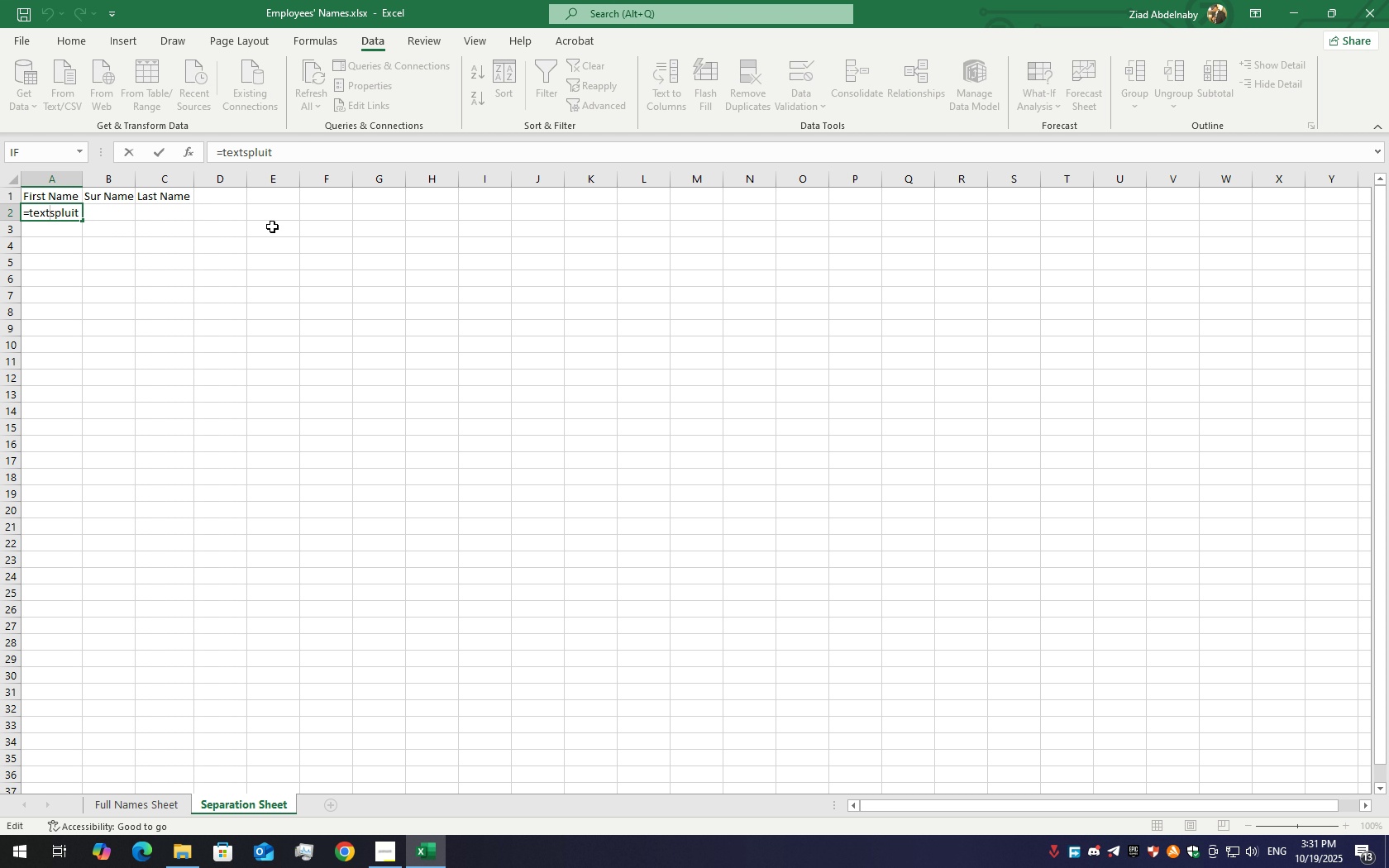 
key(ArrowRight)
 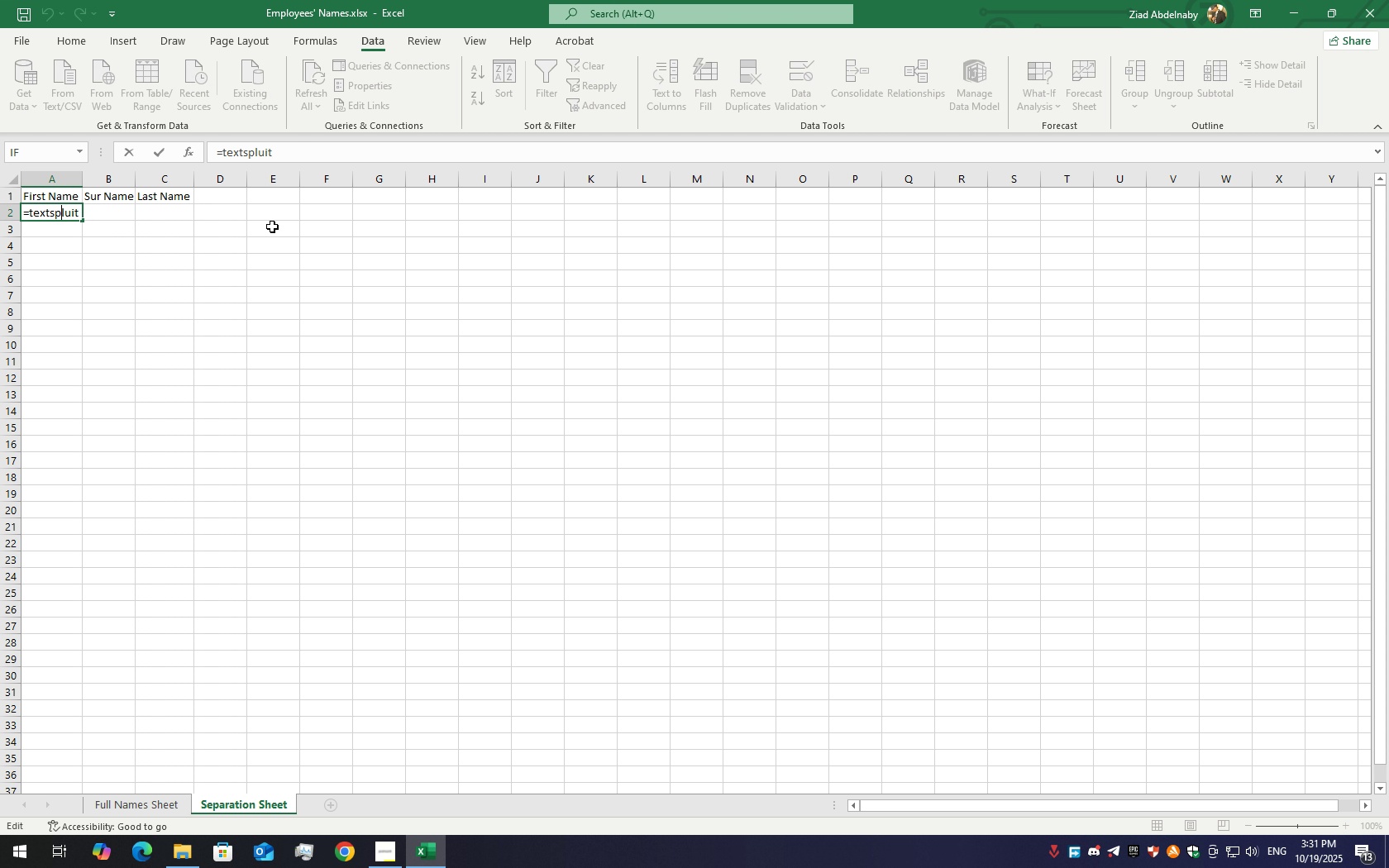 
key(ArrowRight)
 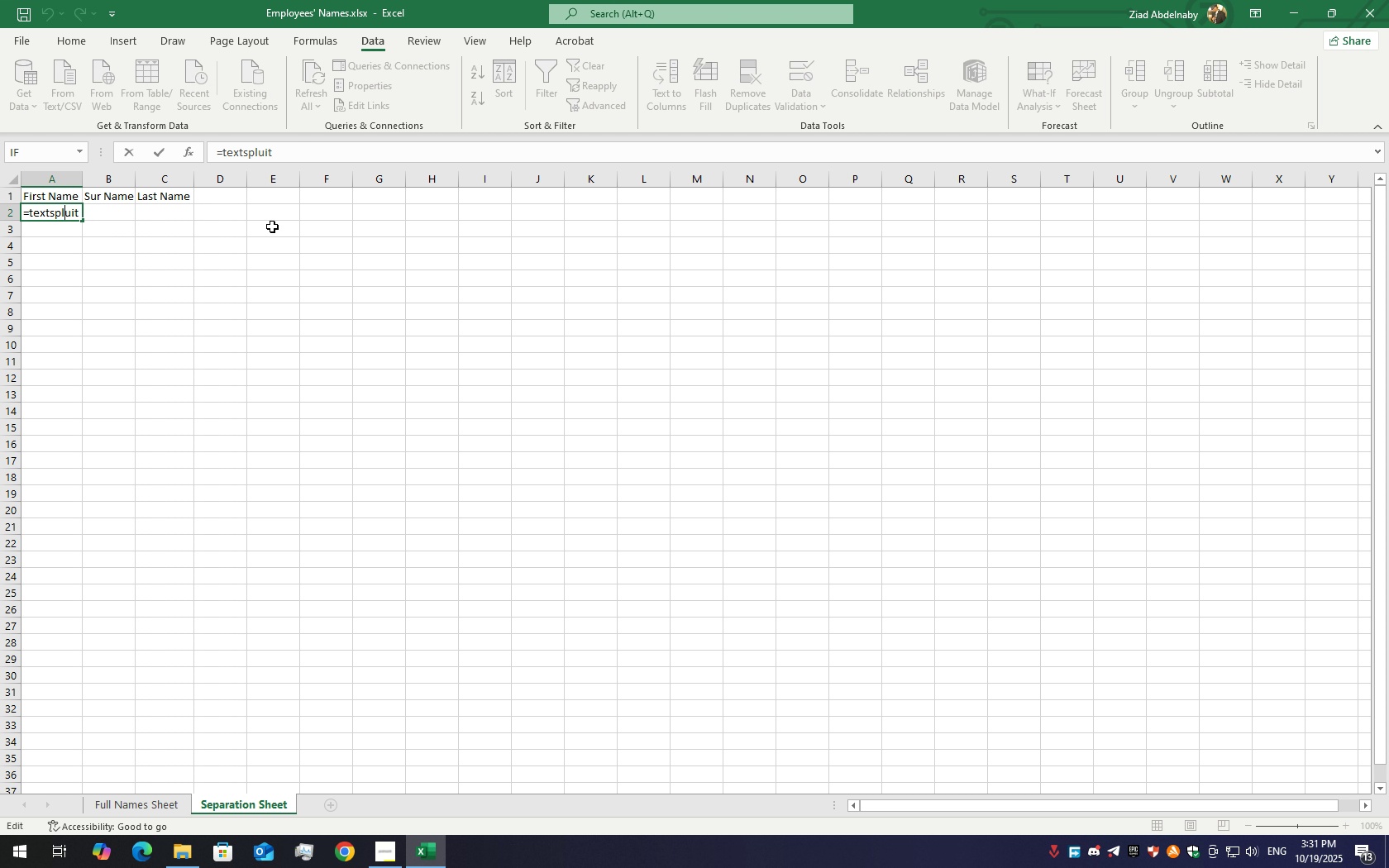 
key(ArrowRight)
 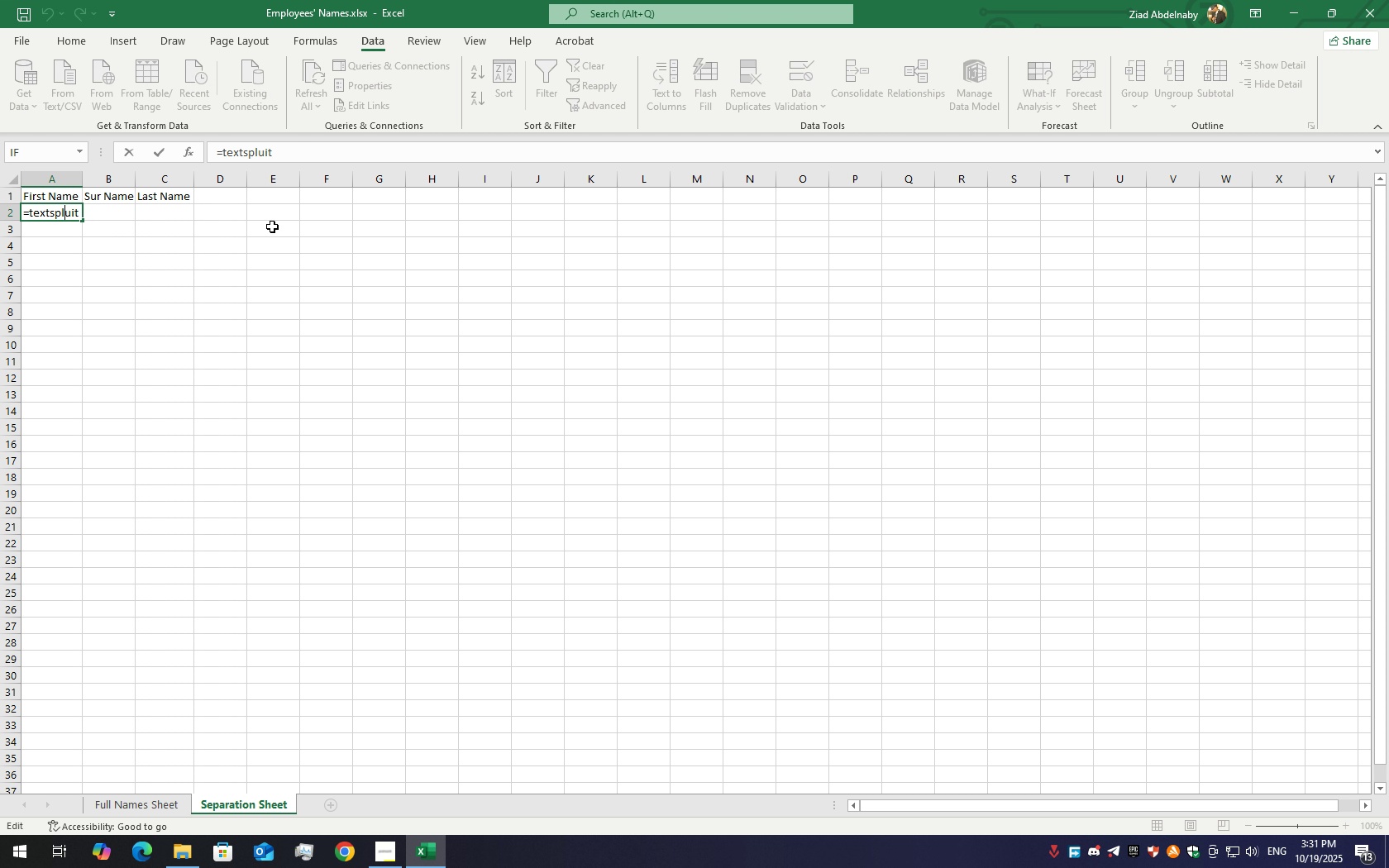 
key(ArrowRight)
 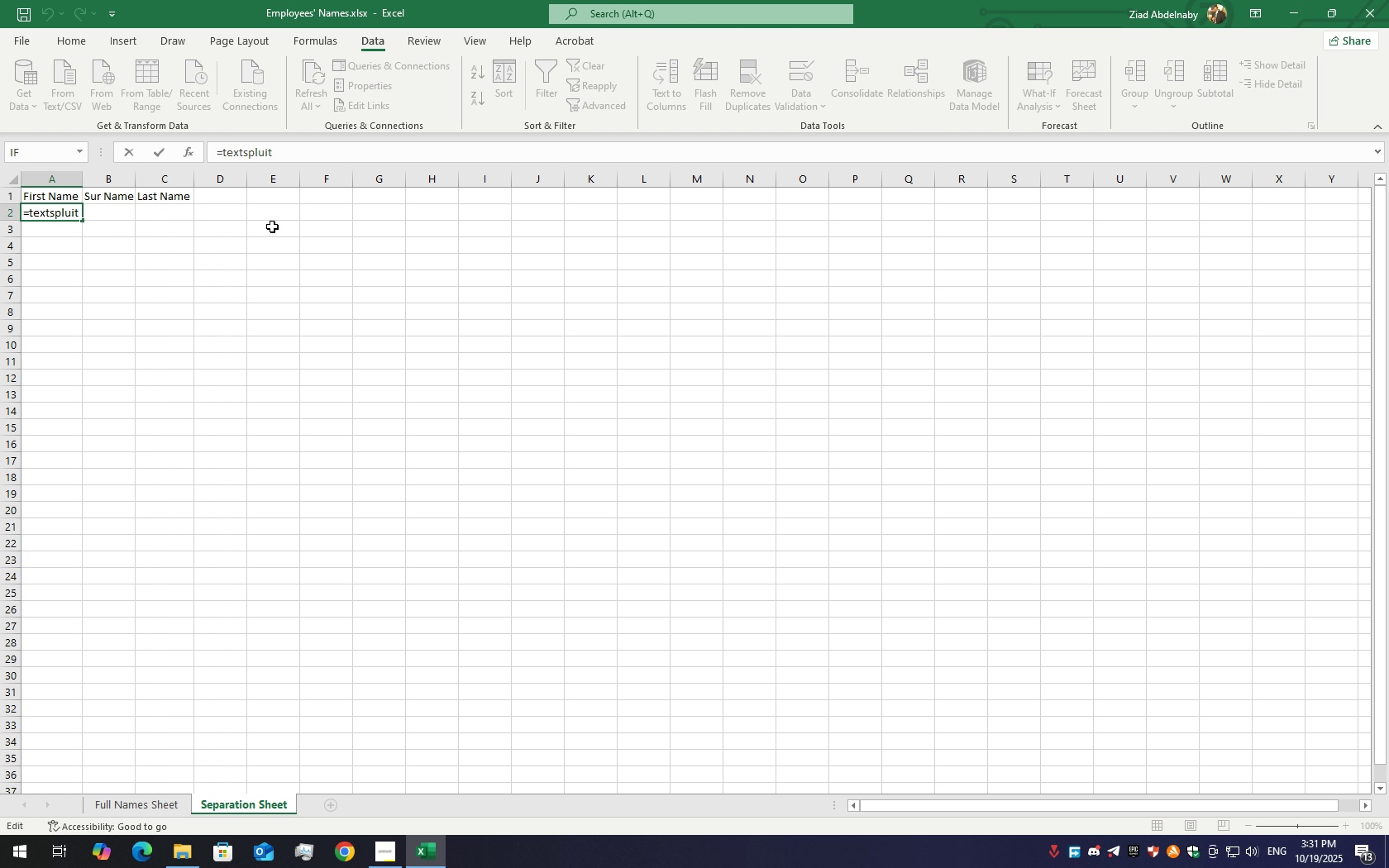 
key(Backspace)
 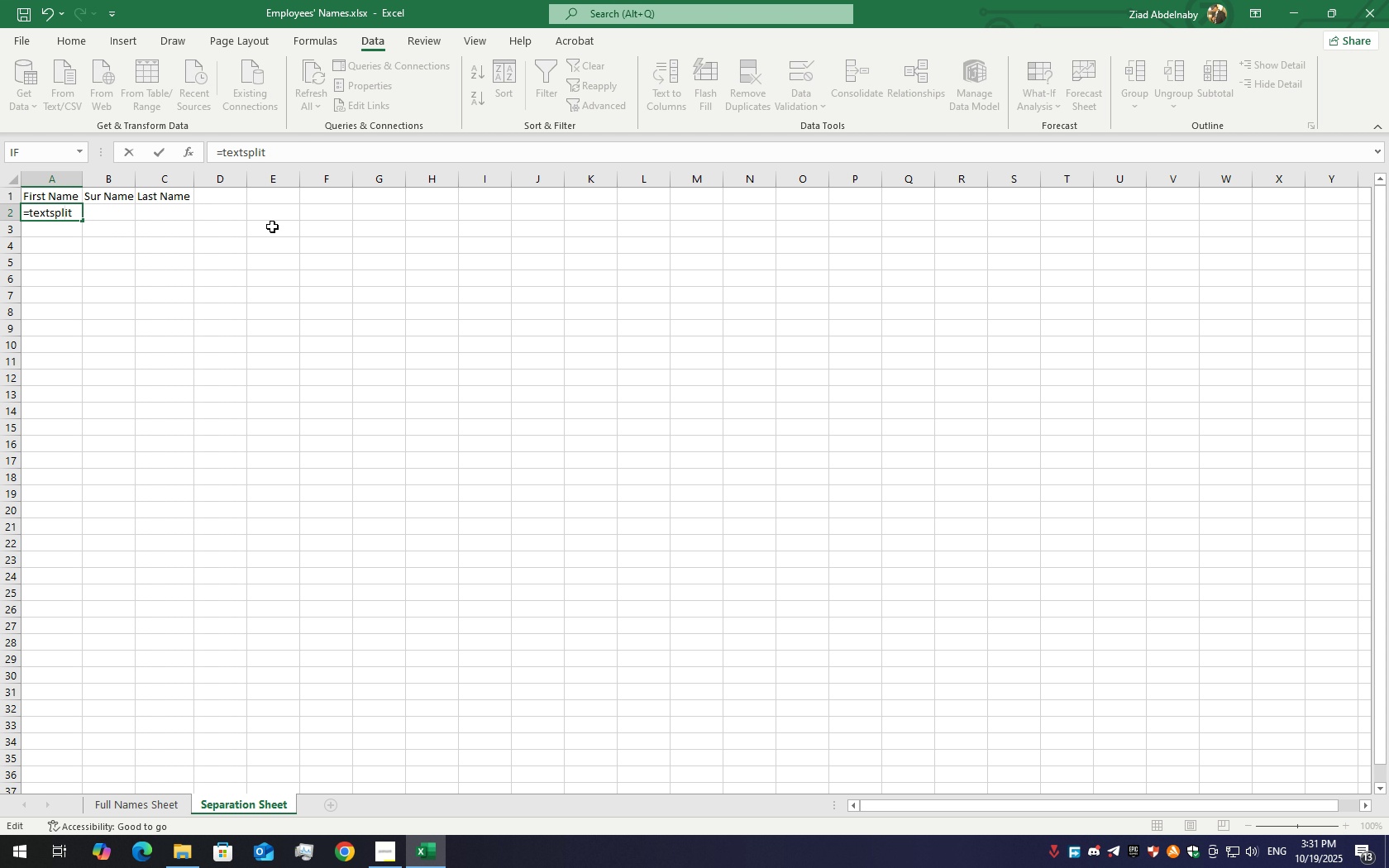 
key(ArrowRight)
 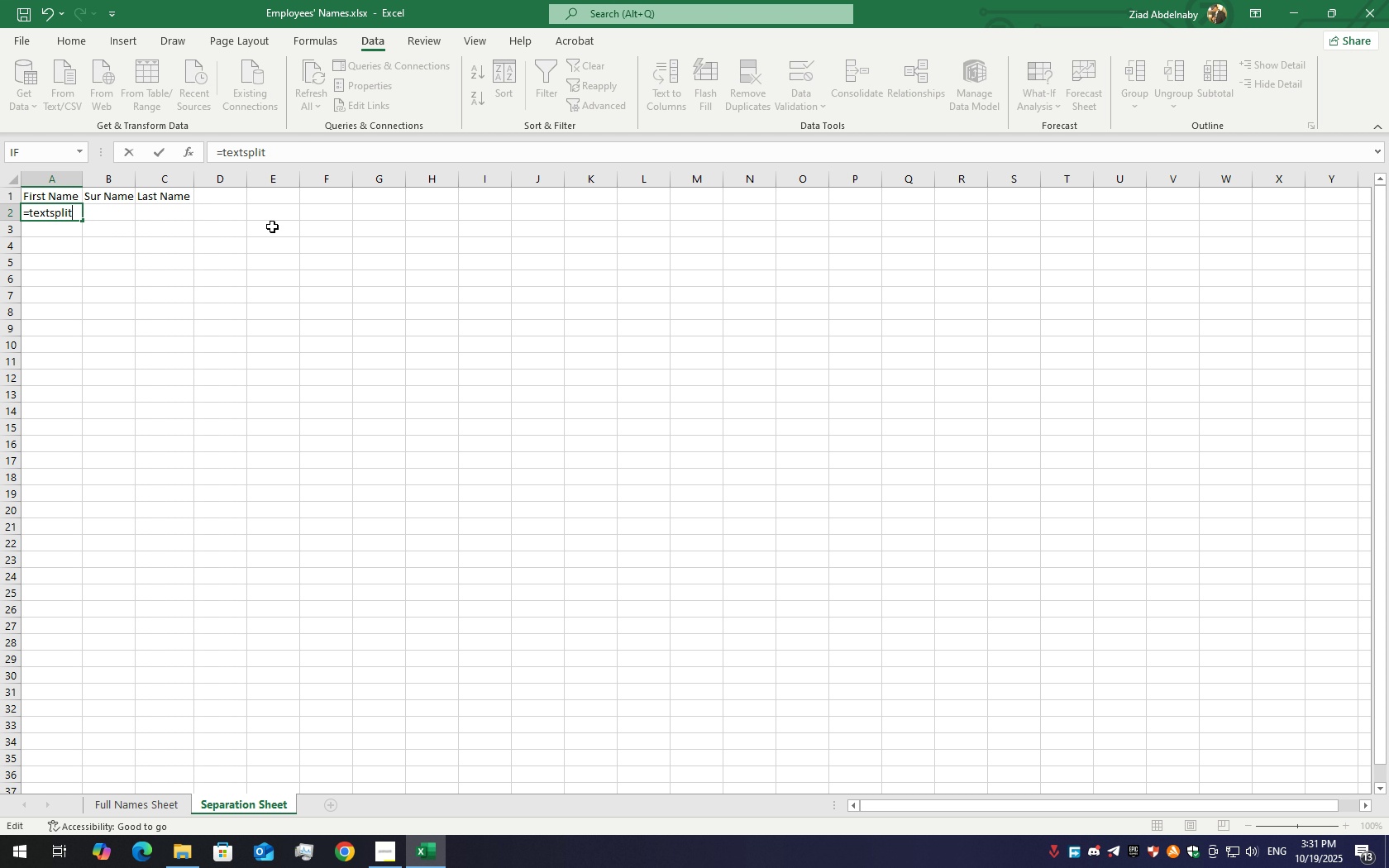 
key(ArrowRight)
 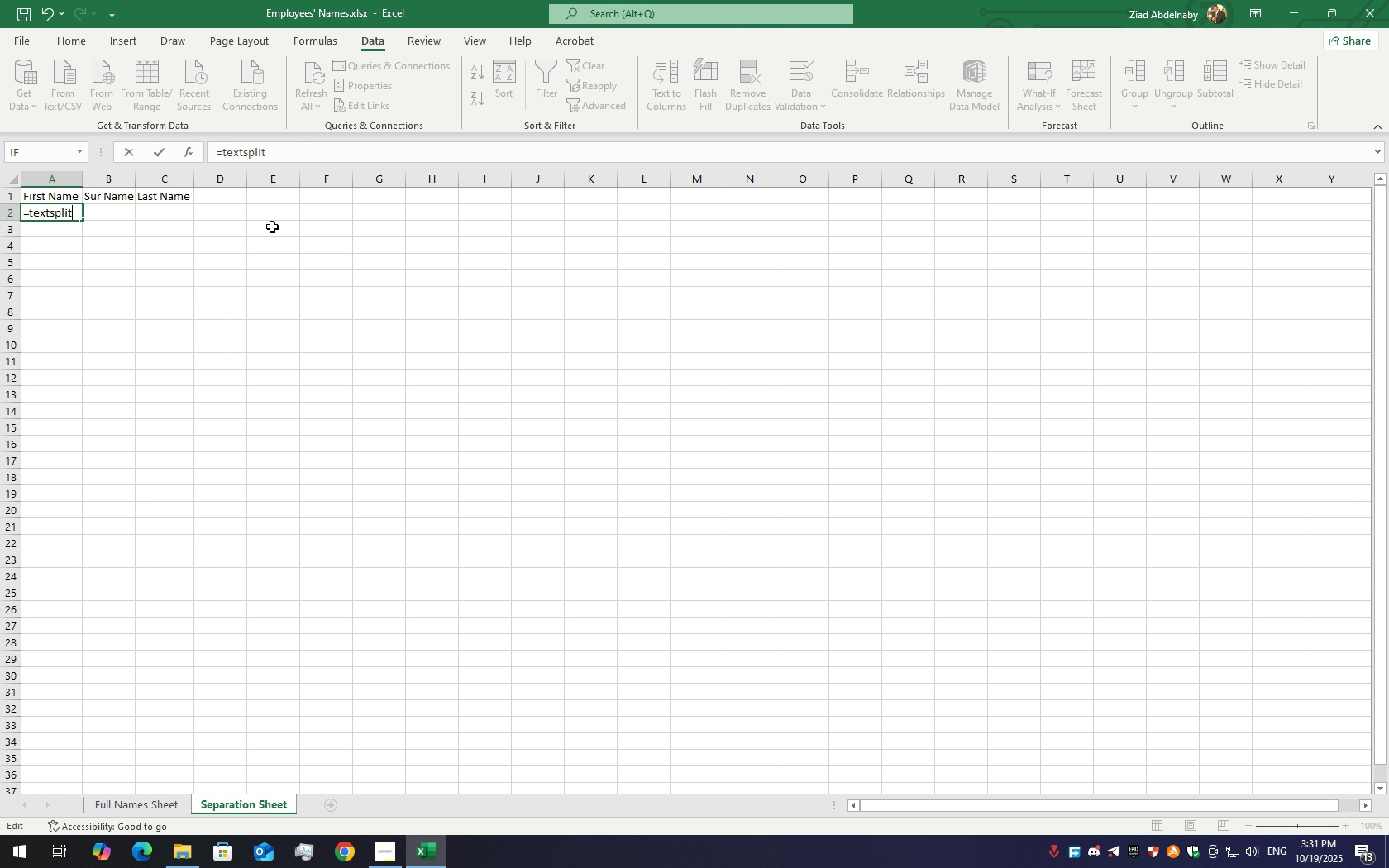 
hold_key(key=ShiftLeft, duration=1.52)
 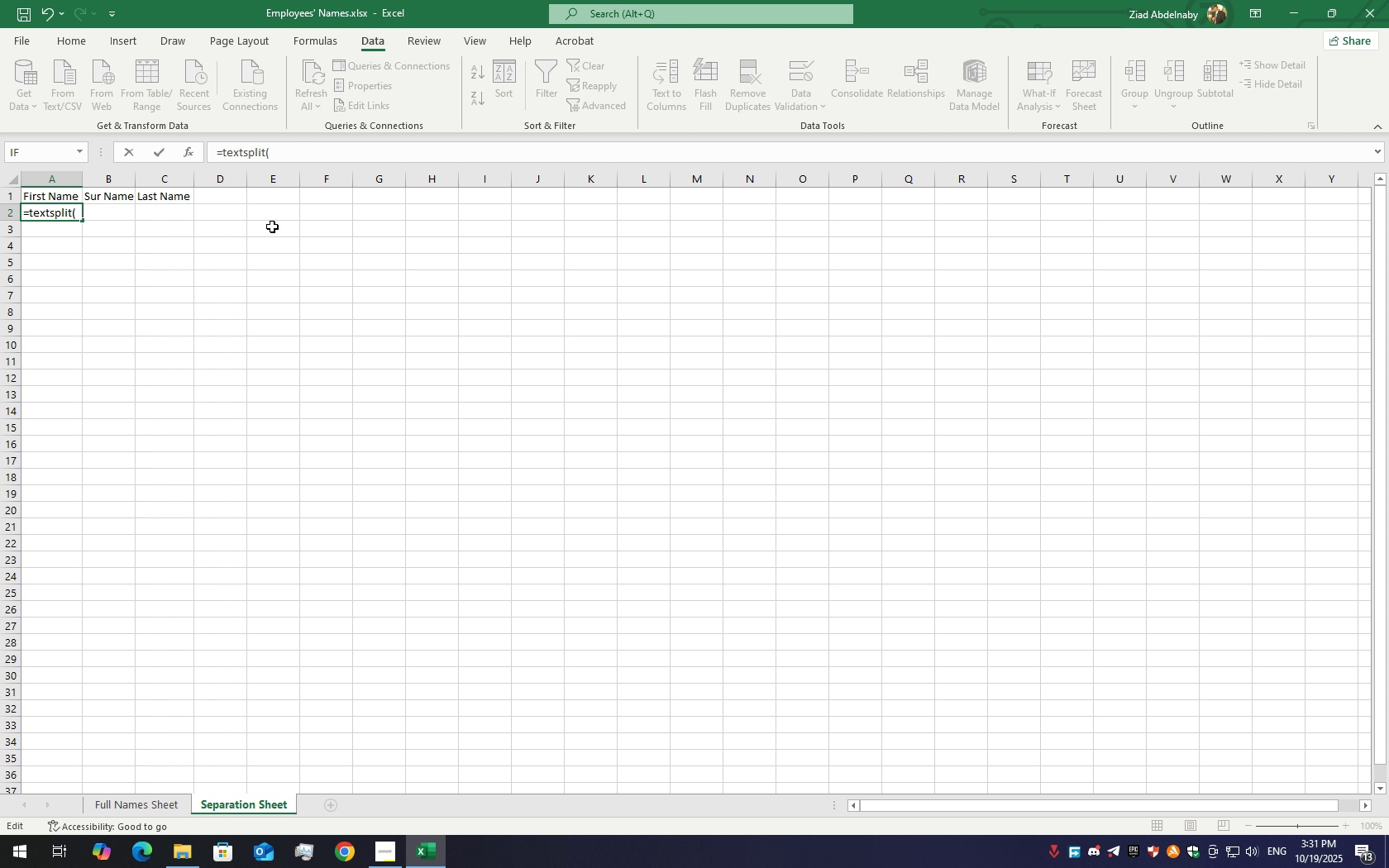 
key(Shift+9)
 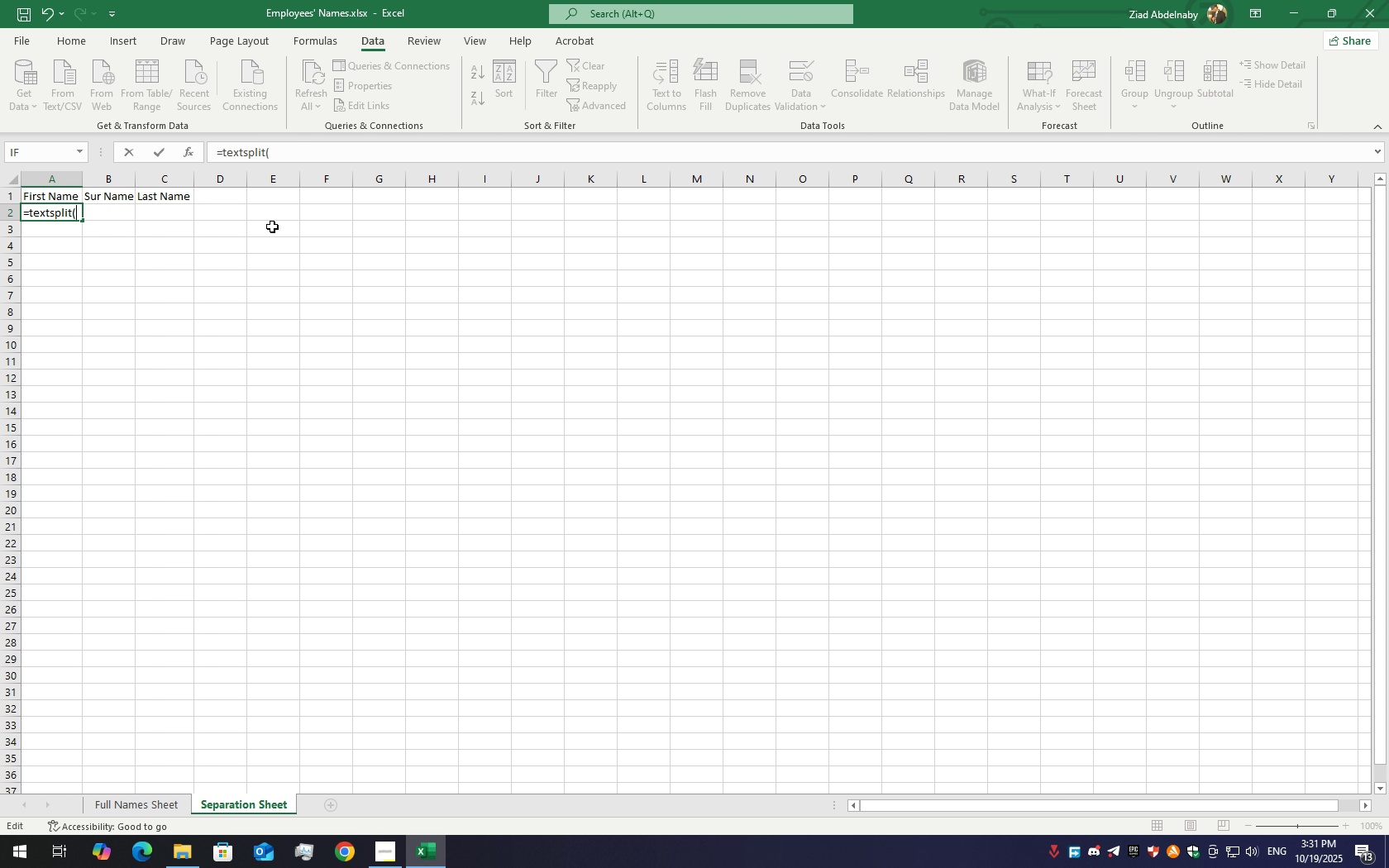 
left_click([136, 808])
 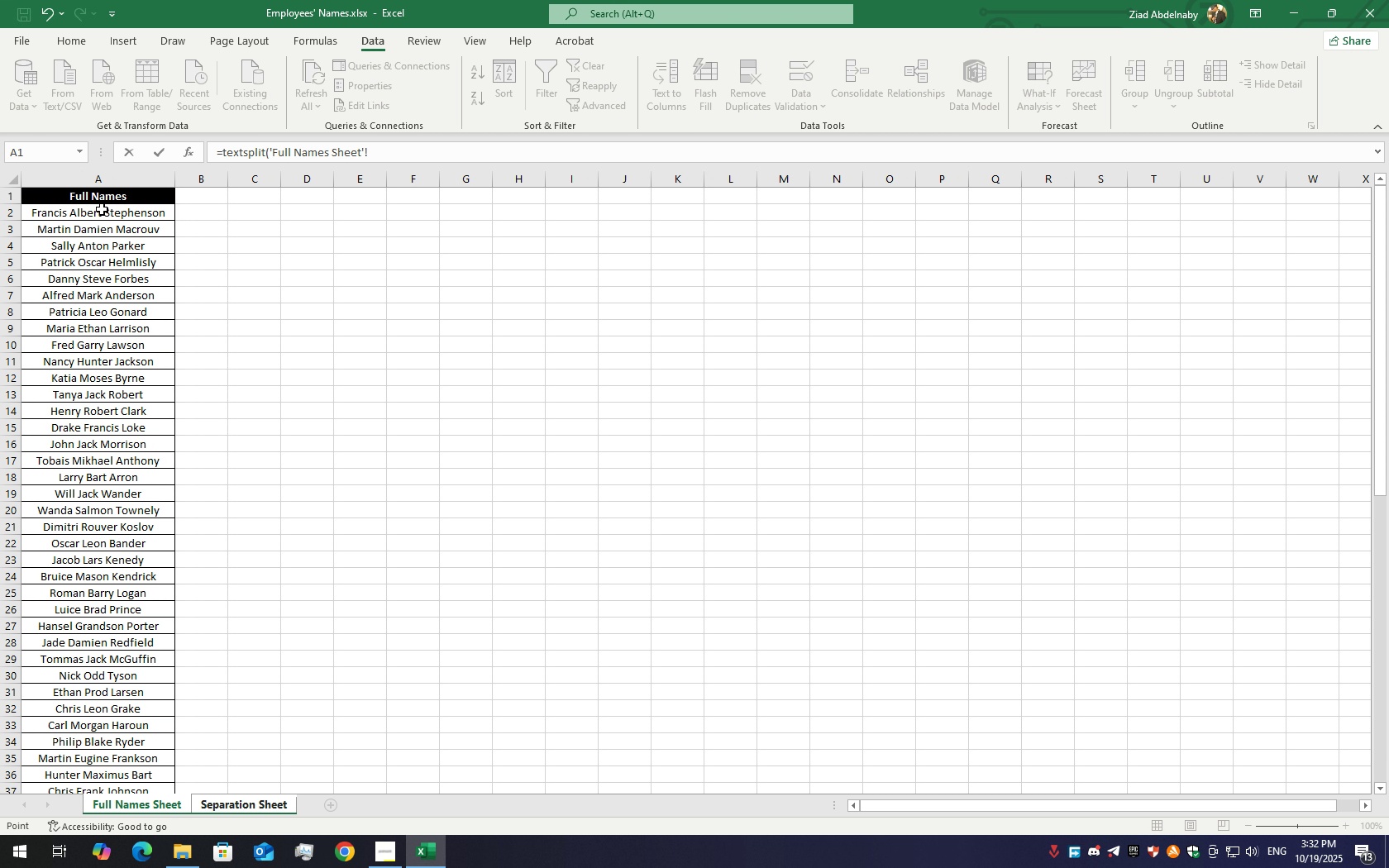 
left_click([103, 210])
 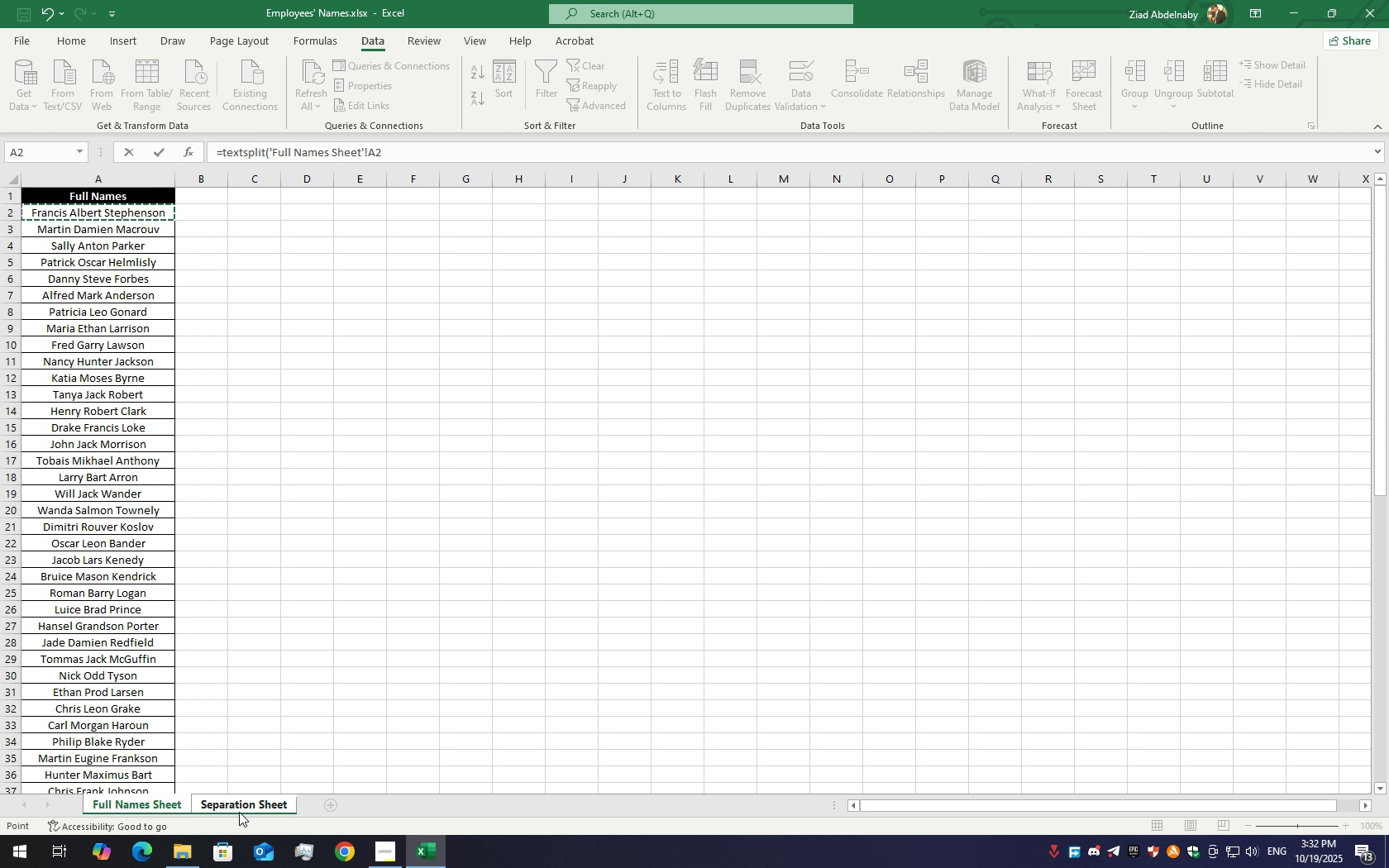 
left_click([238, 809])
 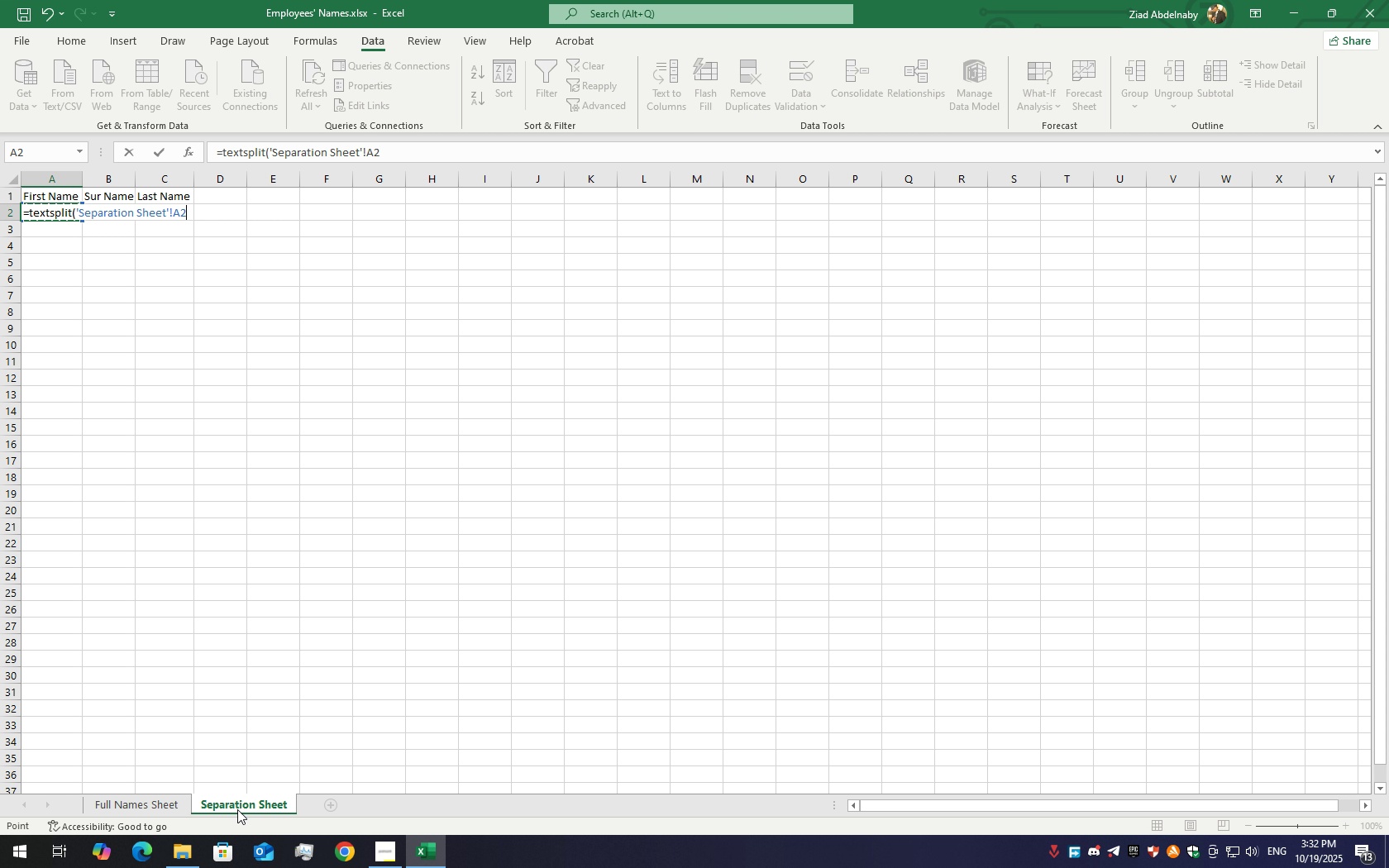 
wait(9.77)
 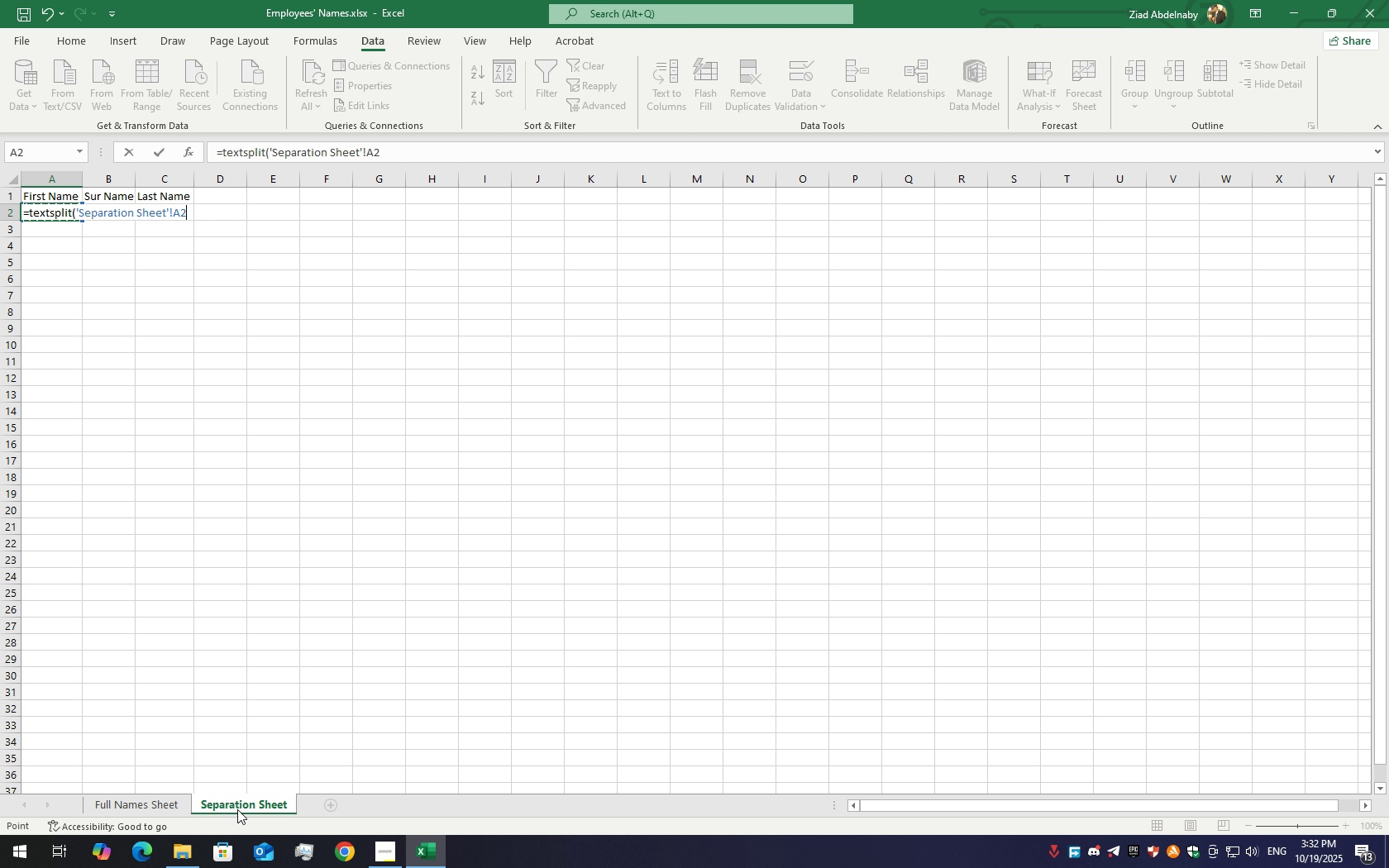 
hold_key(key=ShiftLeft, duration=1.52)
 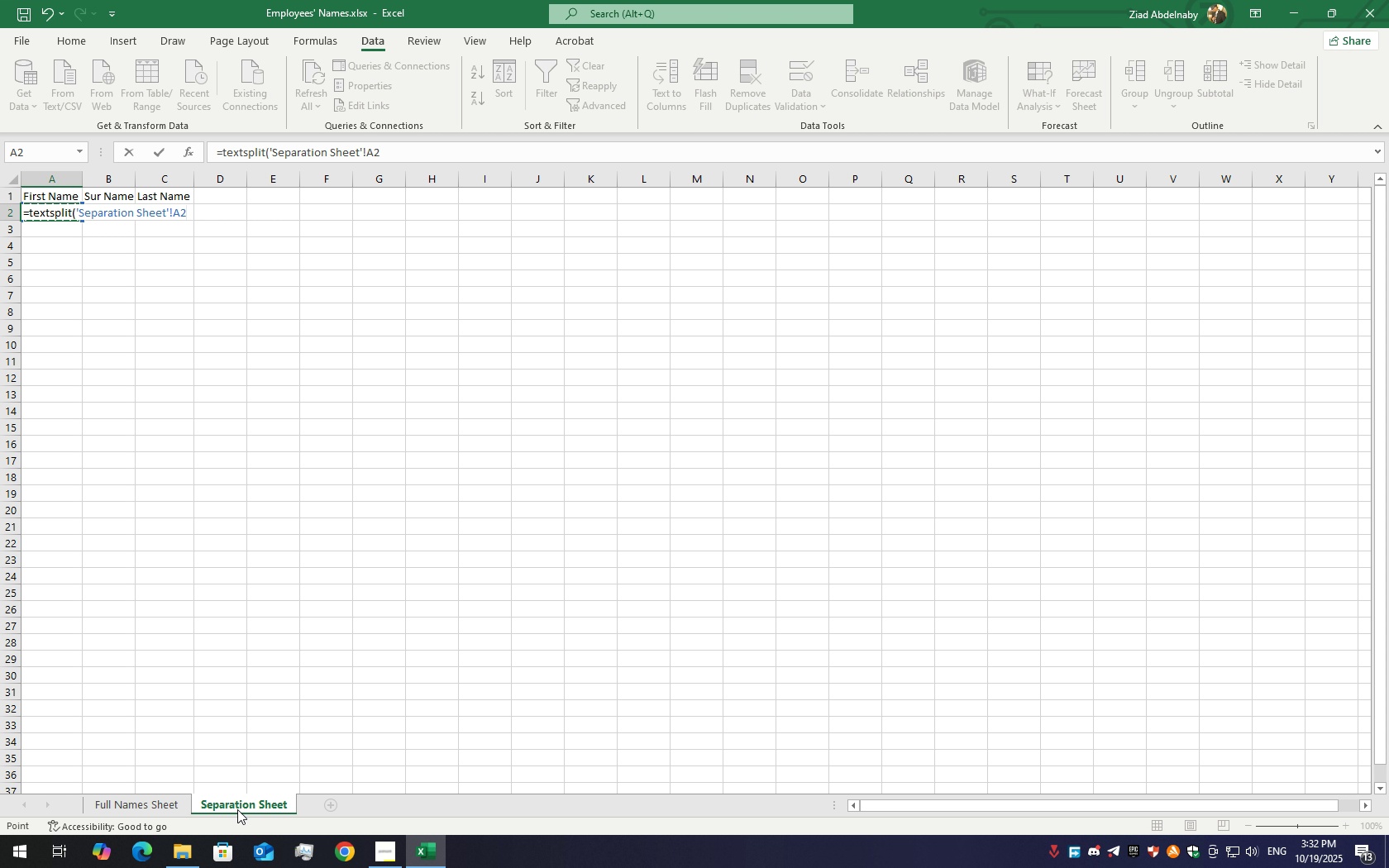 
hold_key(key=ShiftLeft, duration=1.53)
 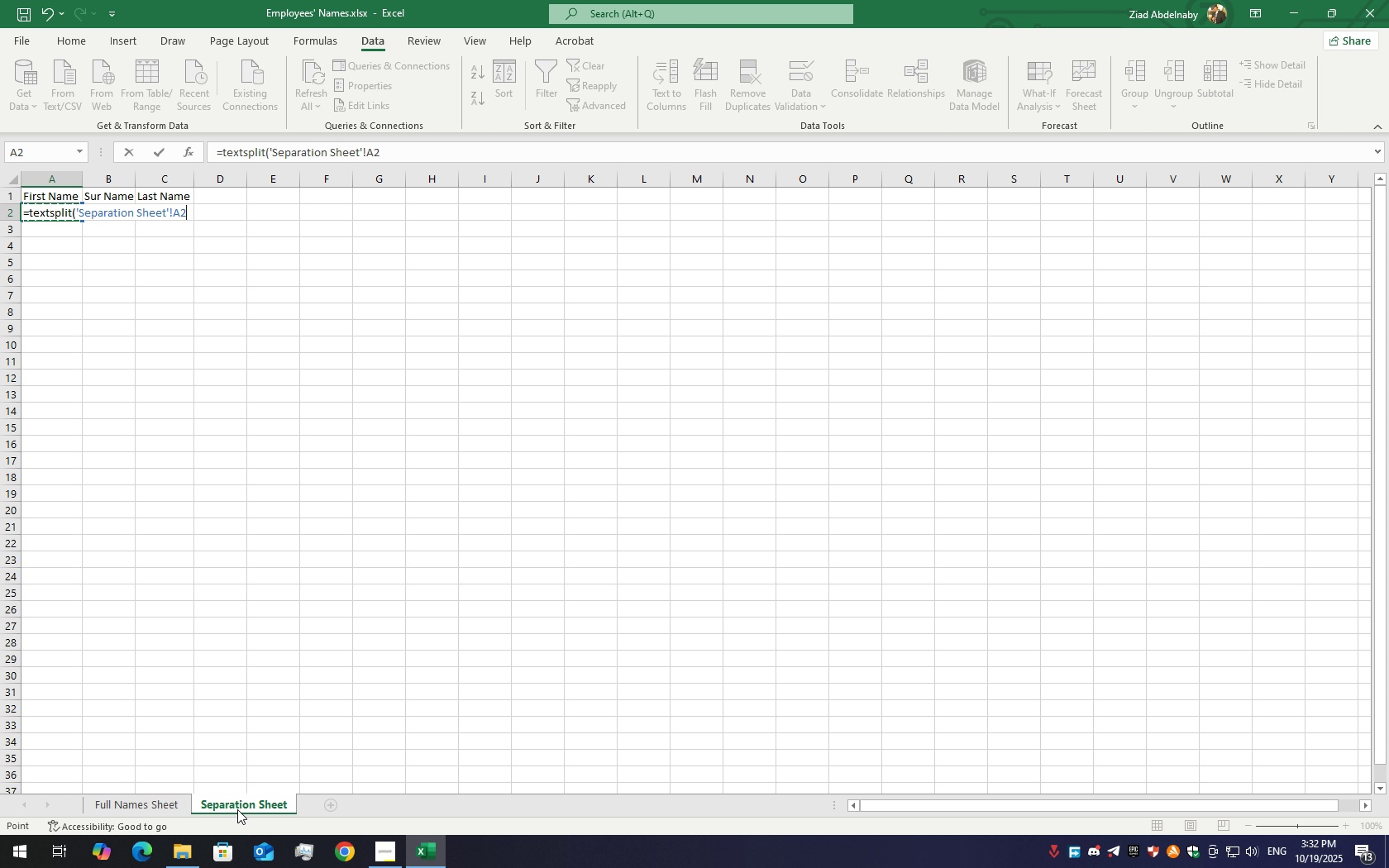 
hold_key(key=ShiftLeft, duration=0.77)
 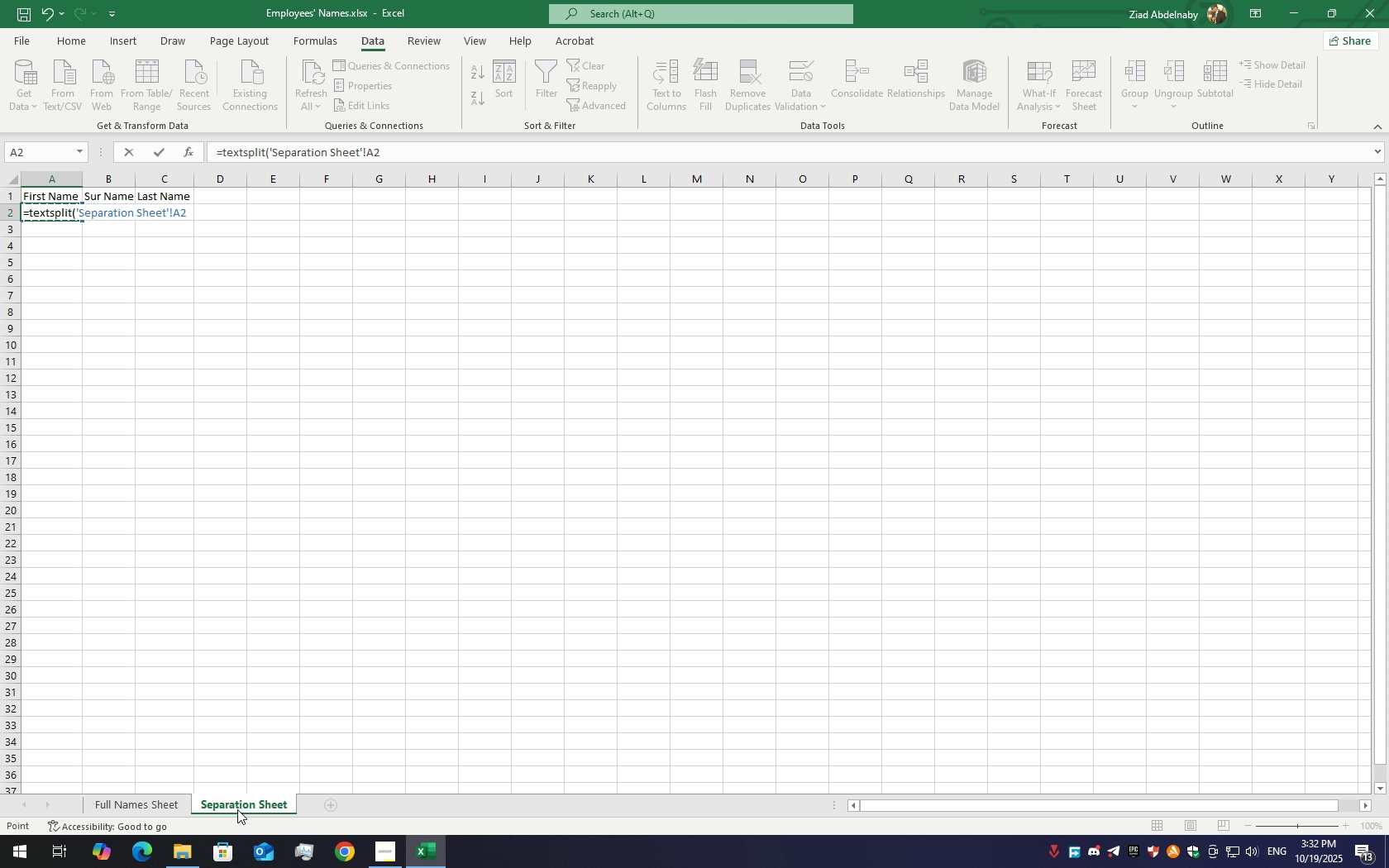 
wait(19.04)
 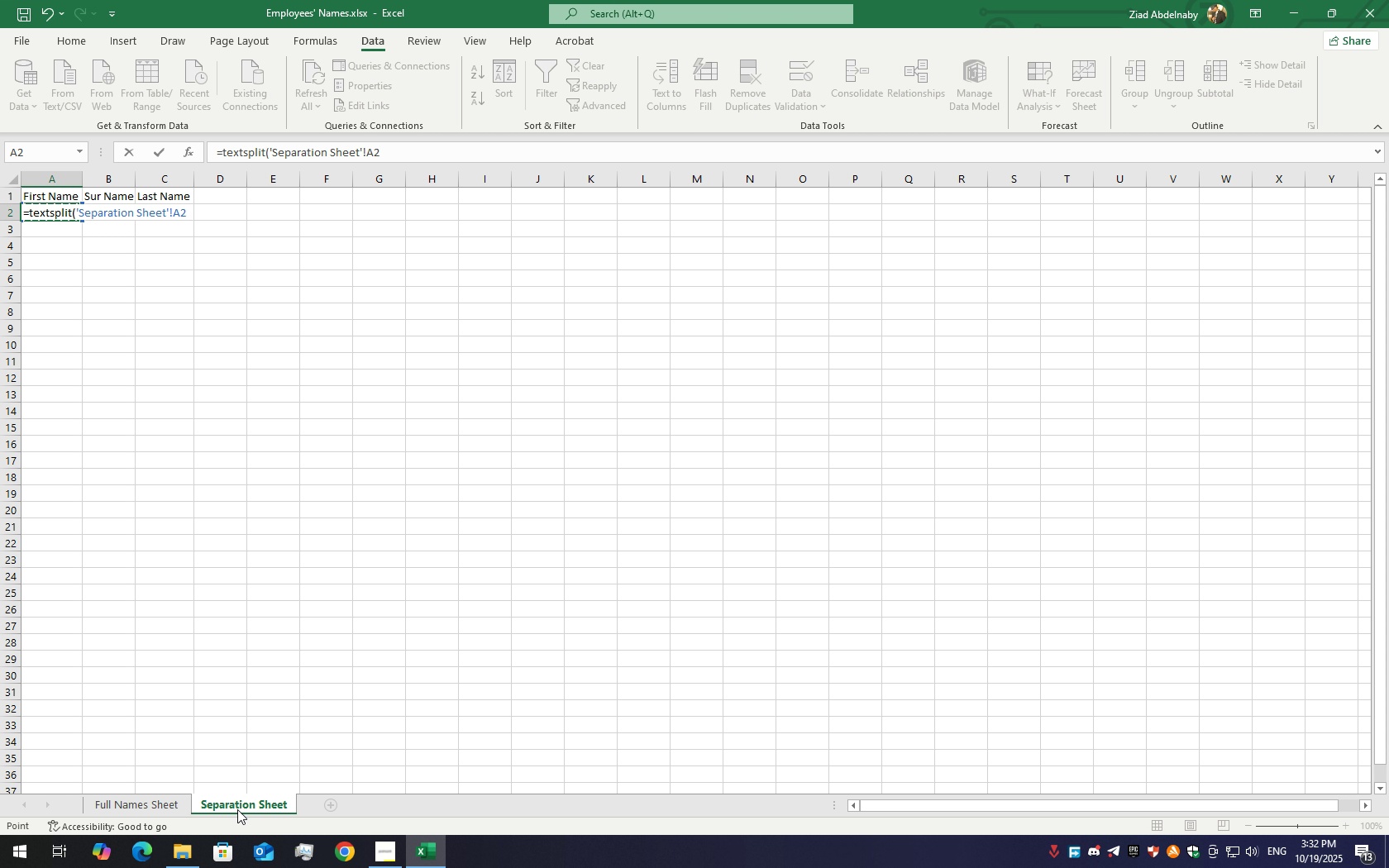 
key(Comma)
 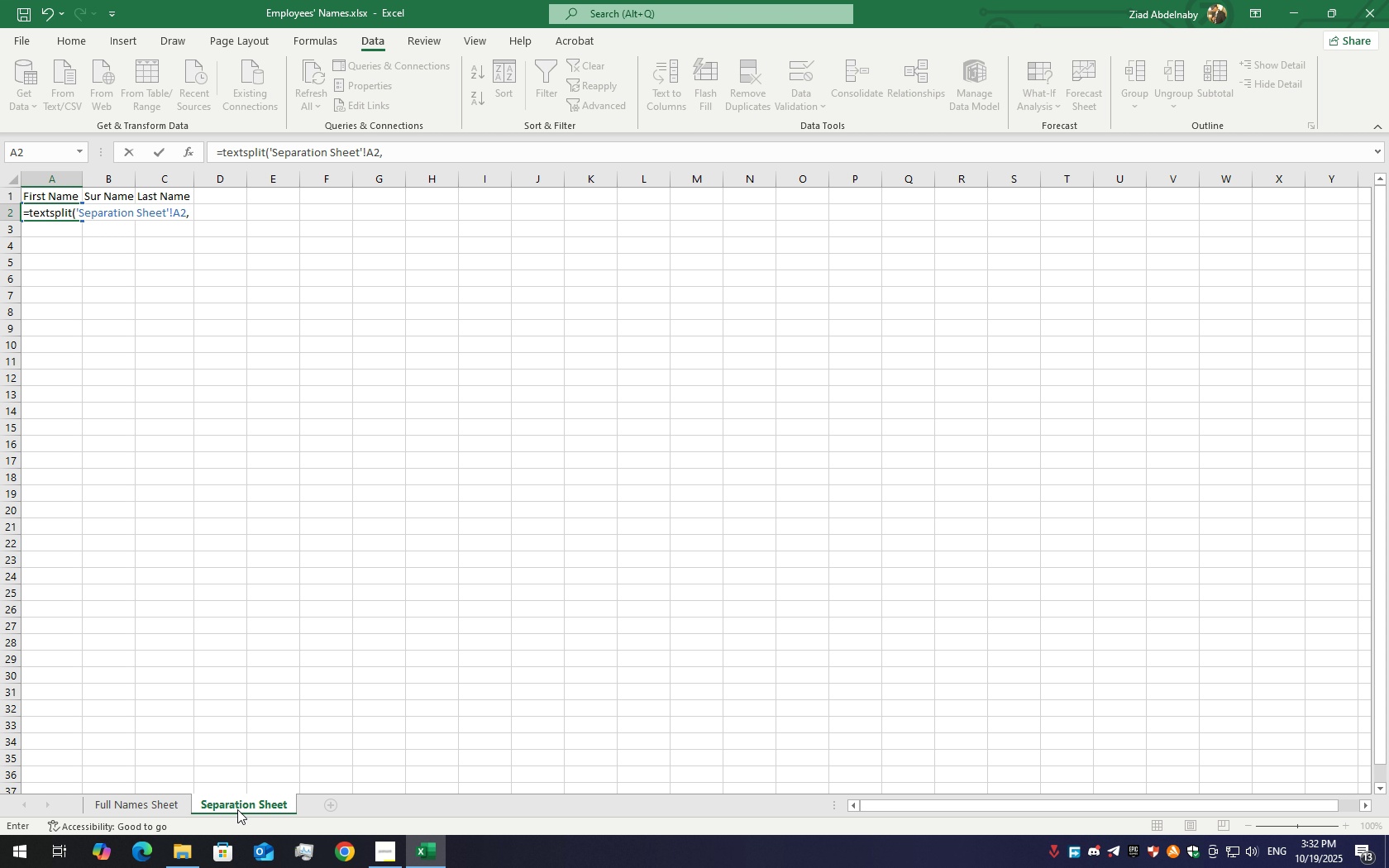 
key(Shift+Quote)
 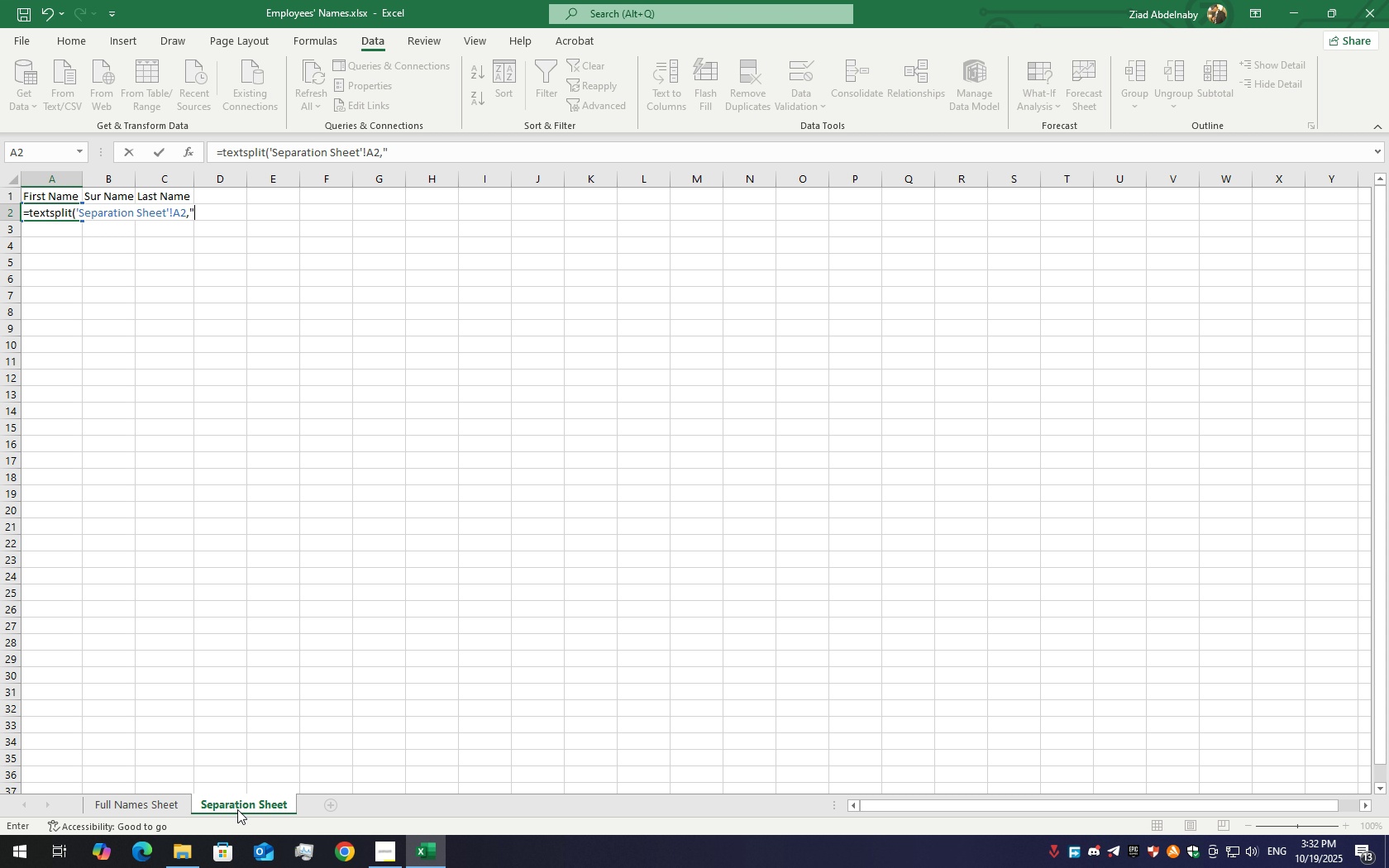 
key(Space)
 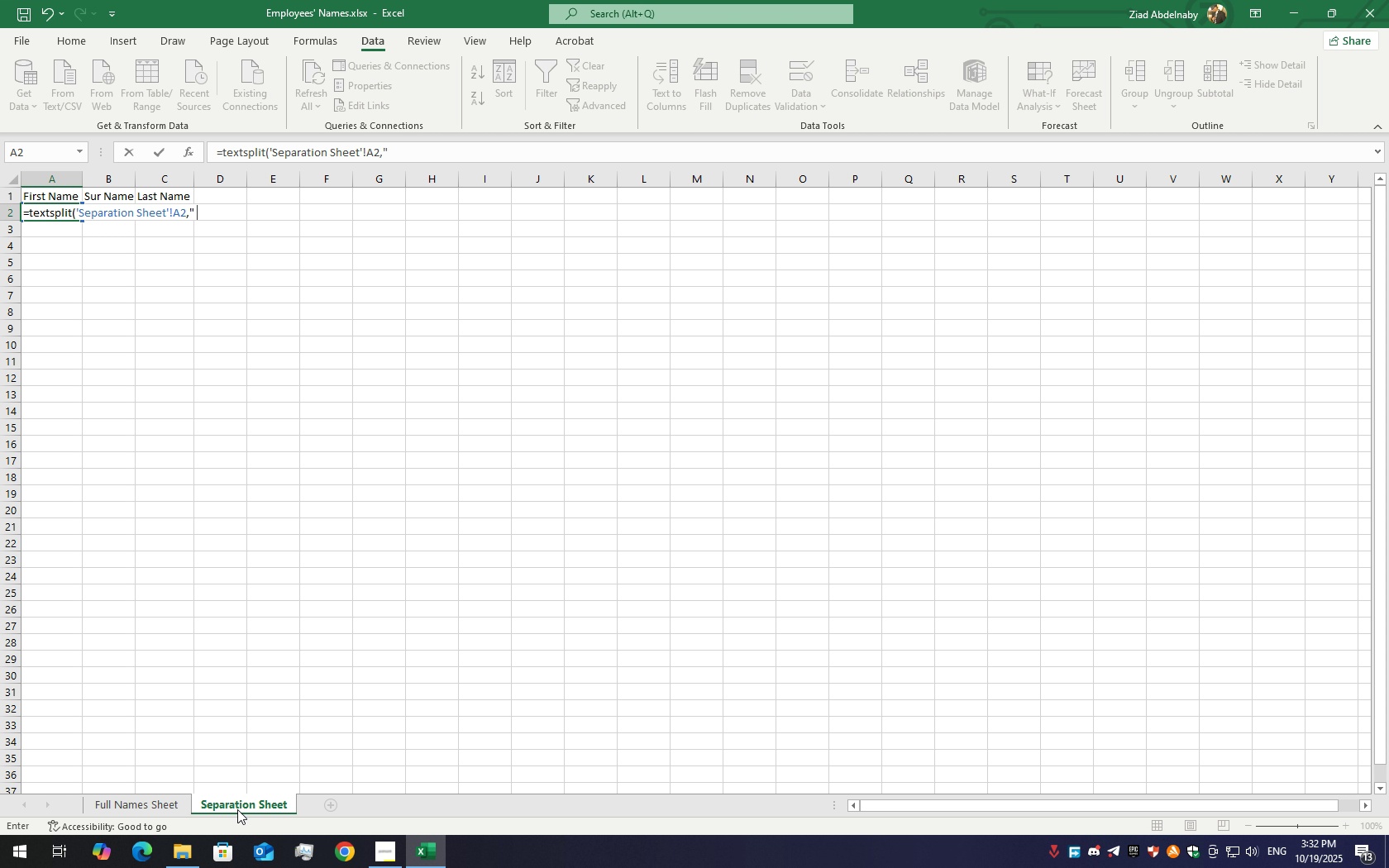 
key(Shift+Quote)
 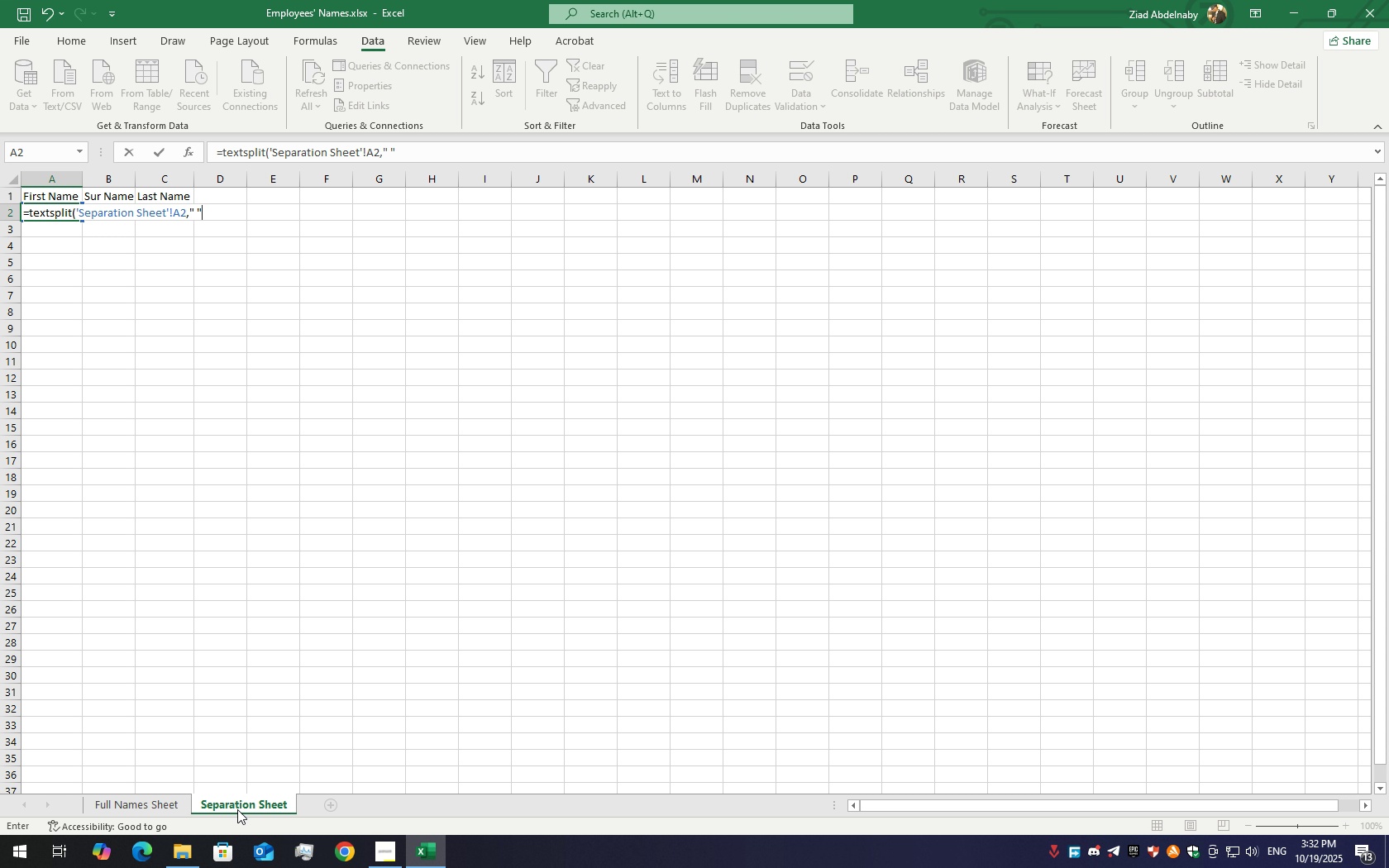 
wait(8.27)
 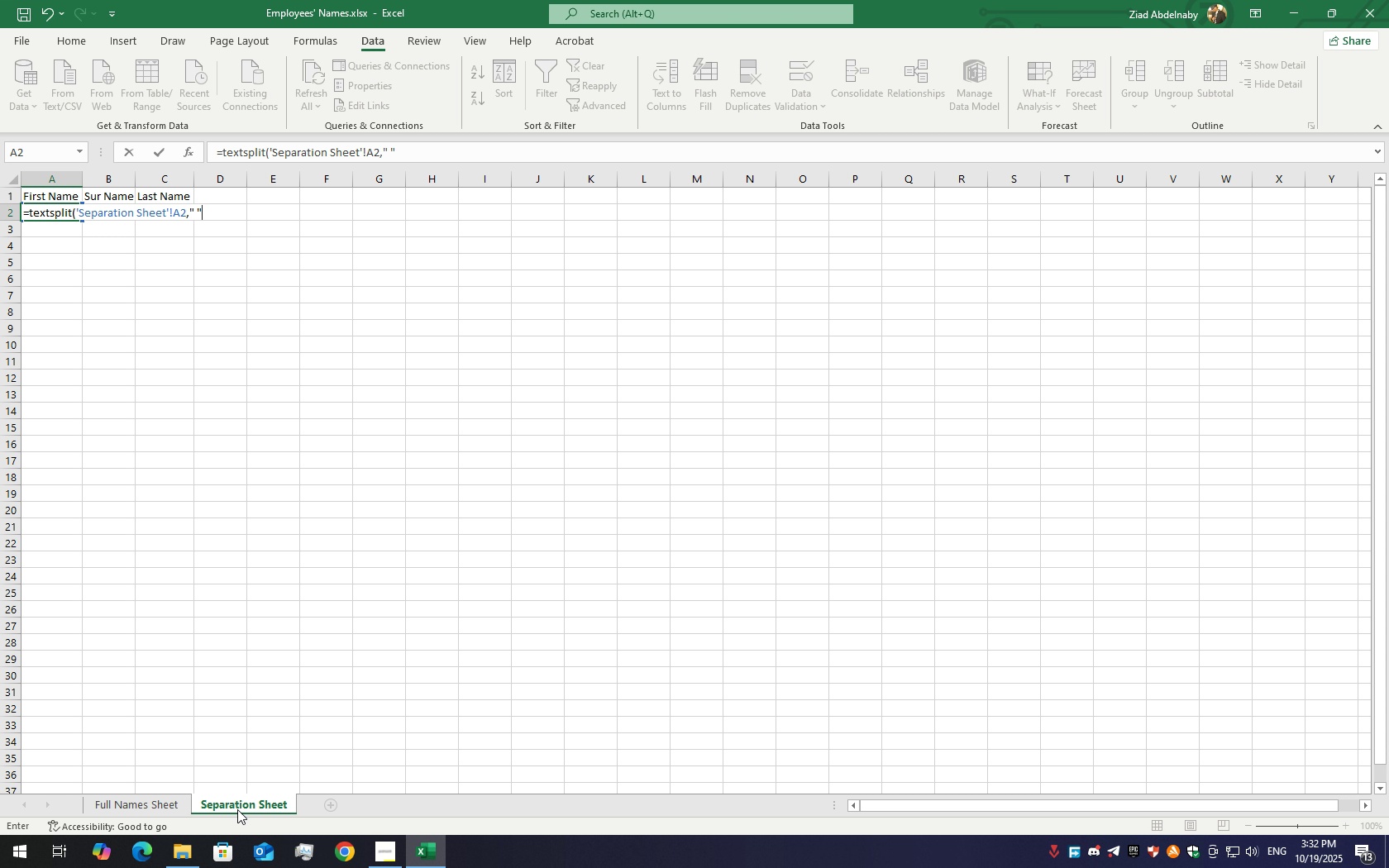 
key(ArrowLeft)
 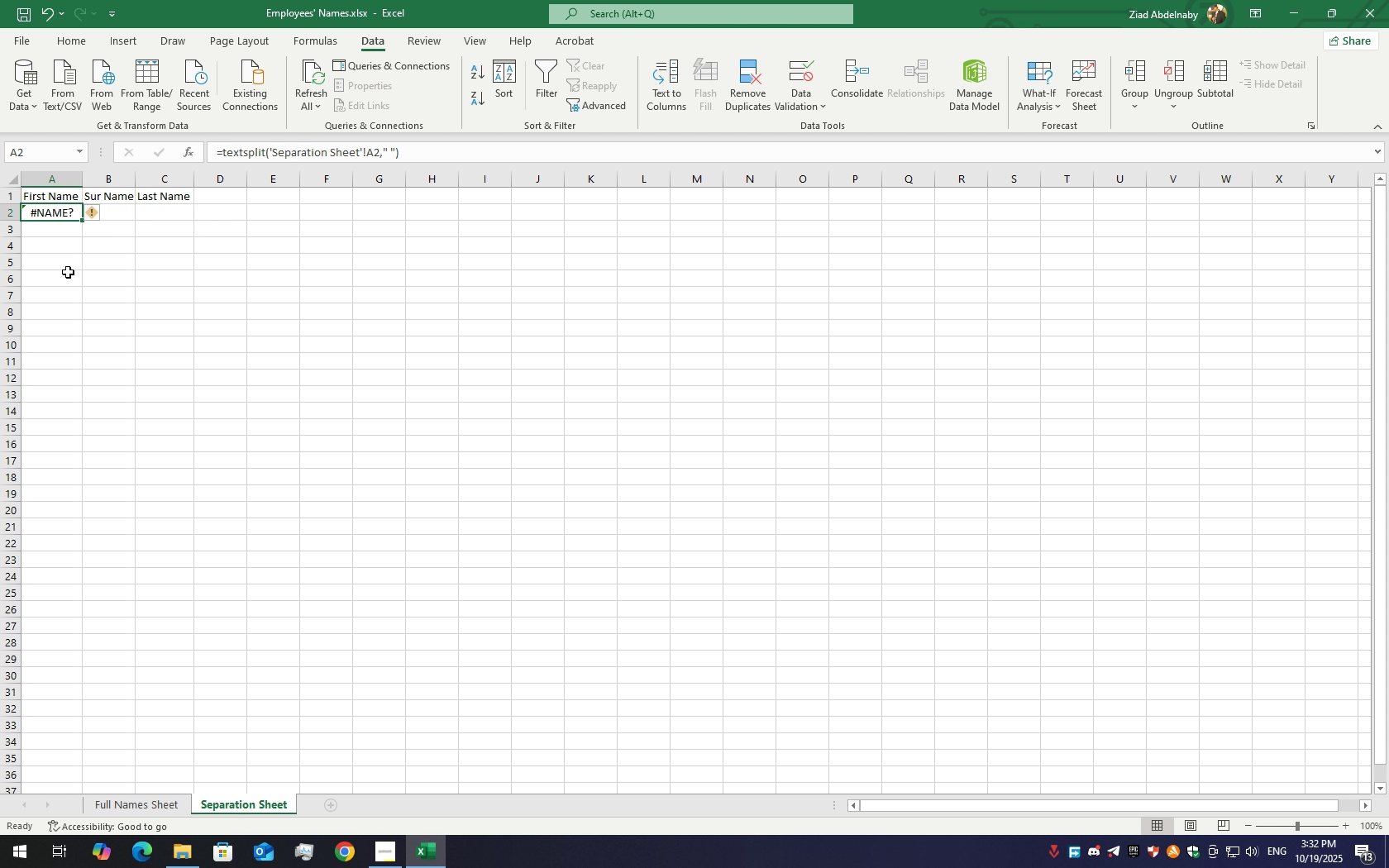 
left_click([52, 222])
 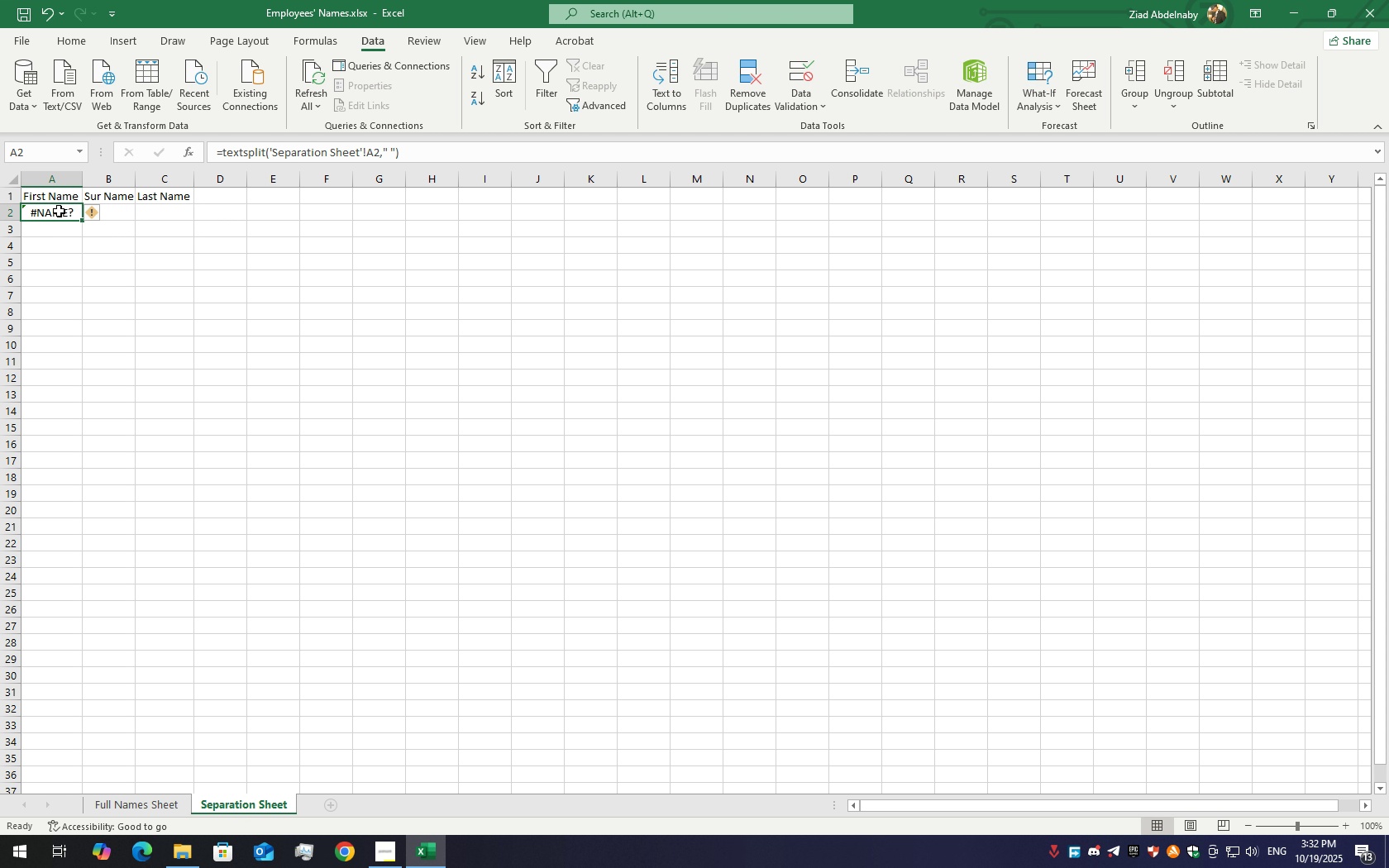 
double_click([59, 211])
 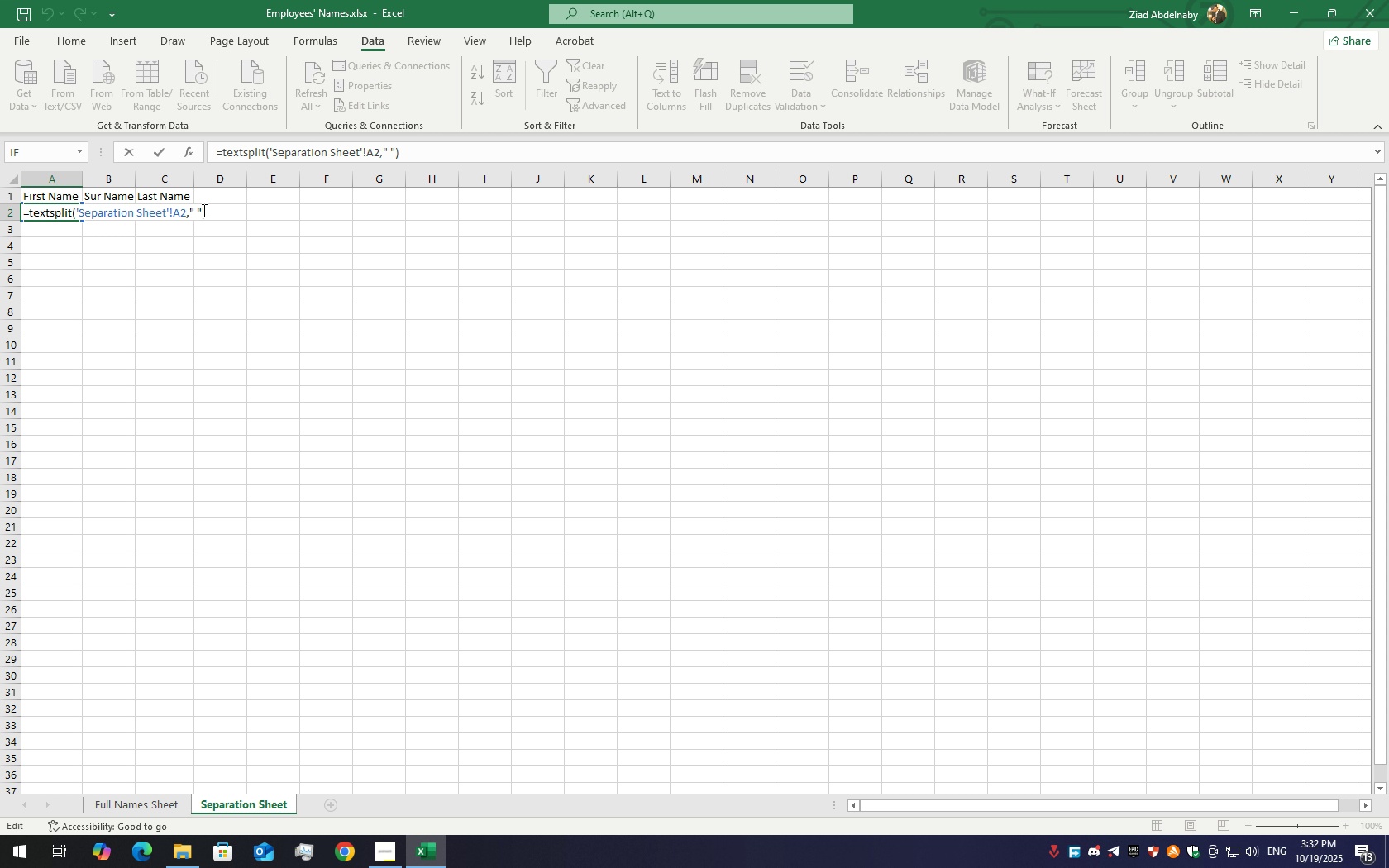 
left_click([203, 210])
 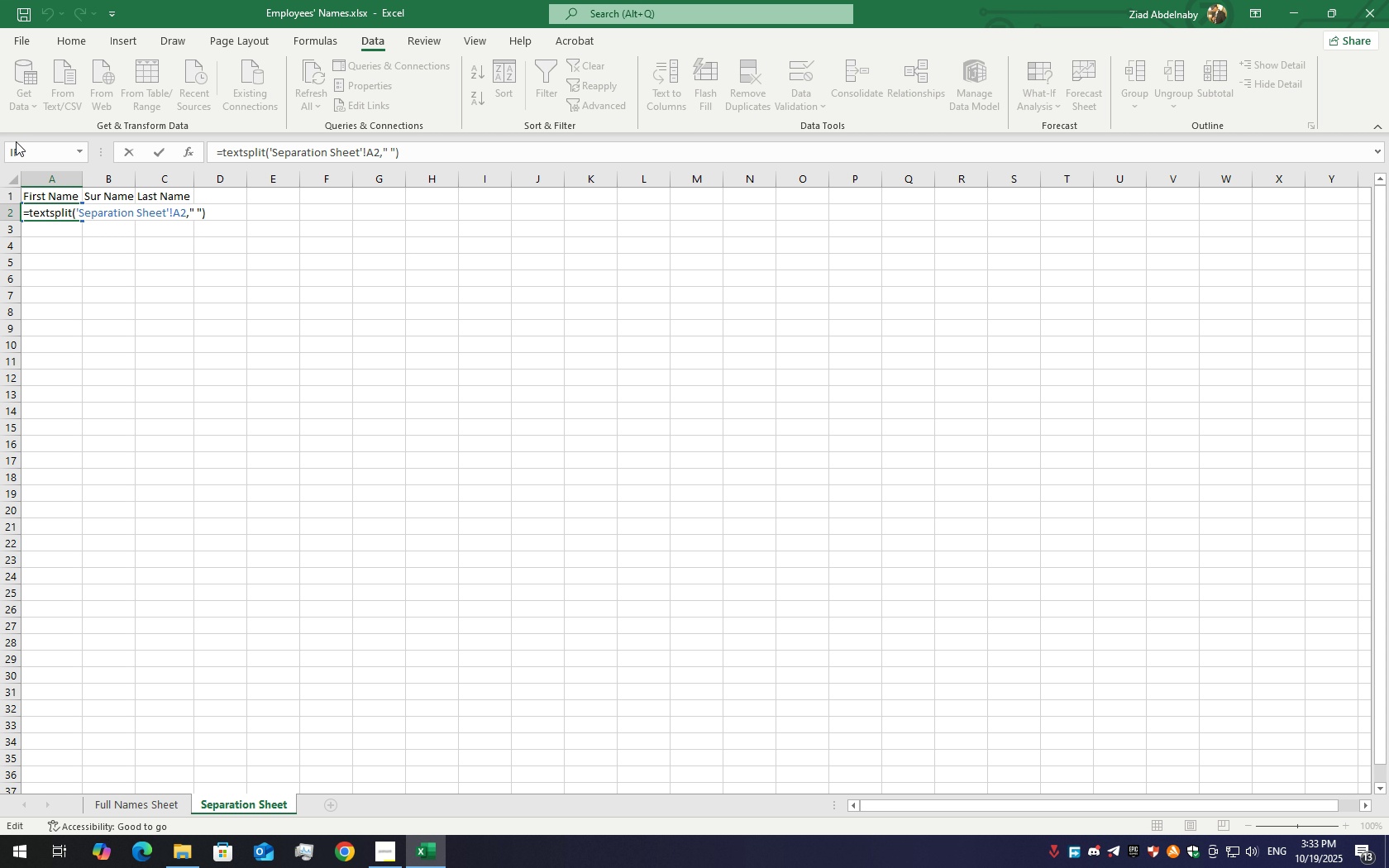 
wait(5.17)
 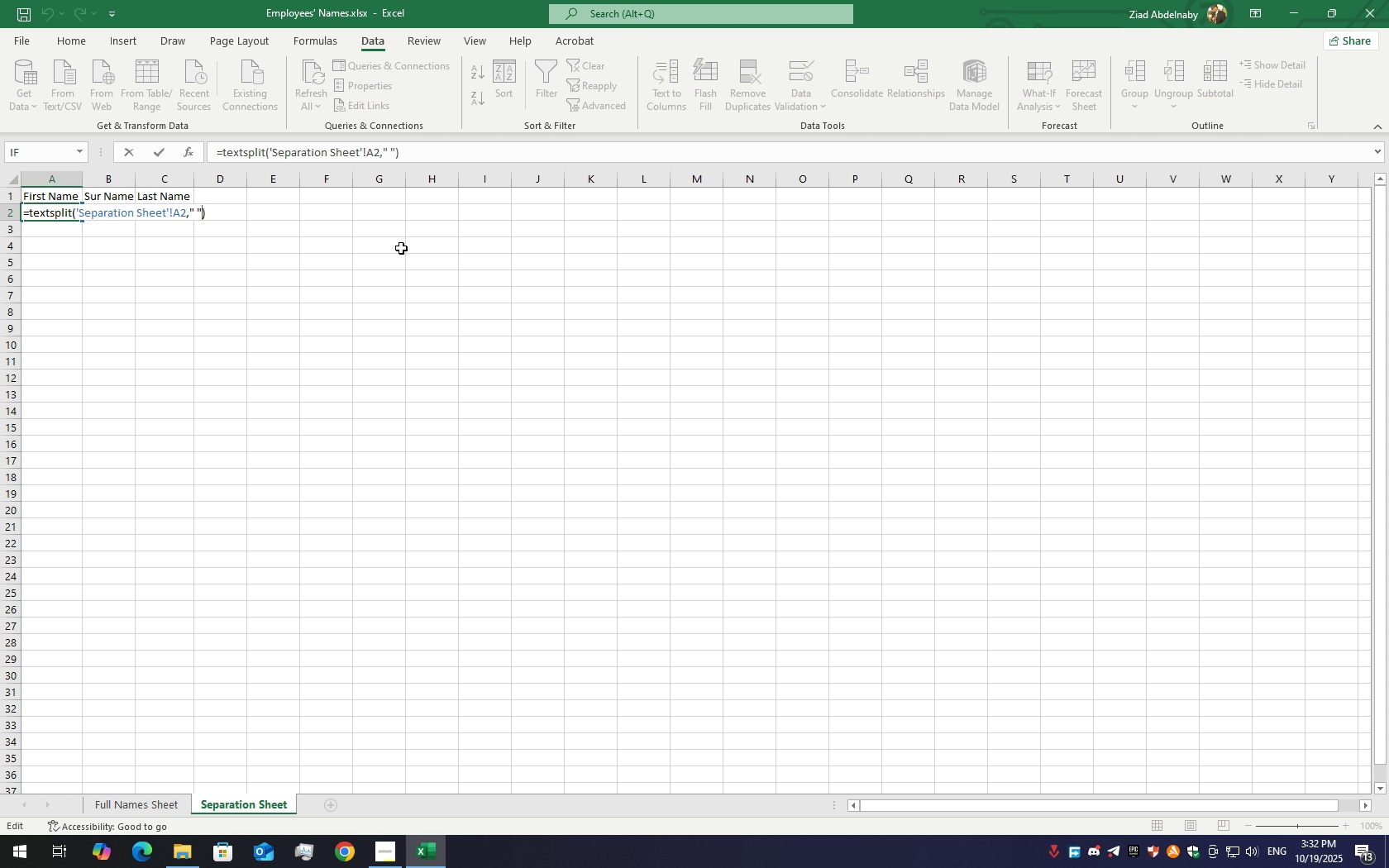 
left_click([68, 235])
 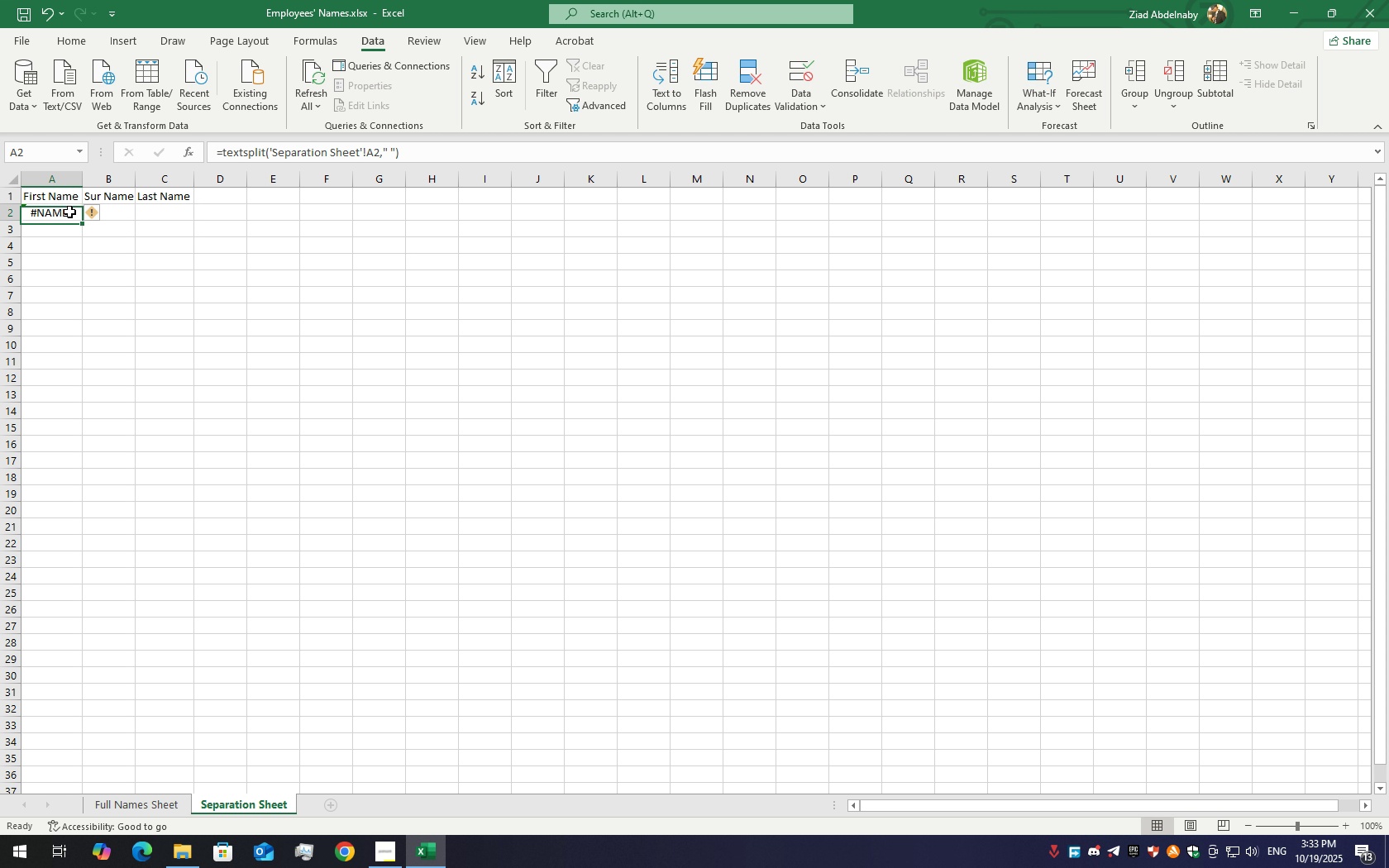 
double_click([69, 212])
 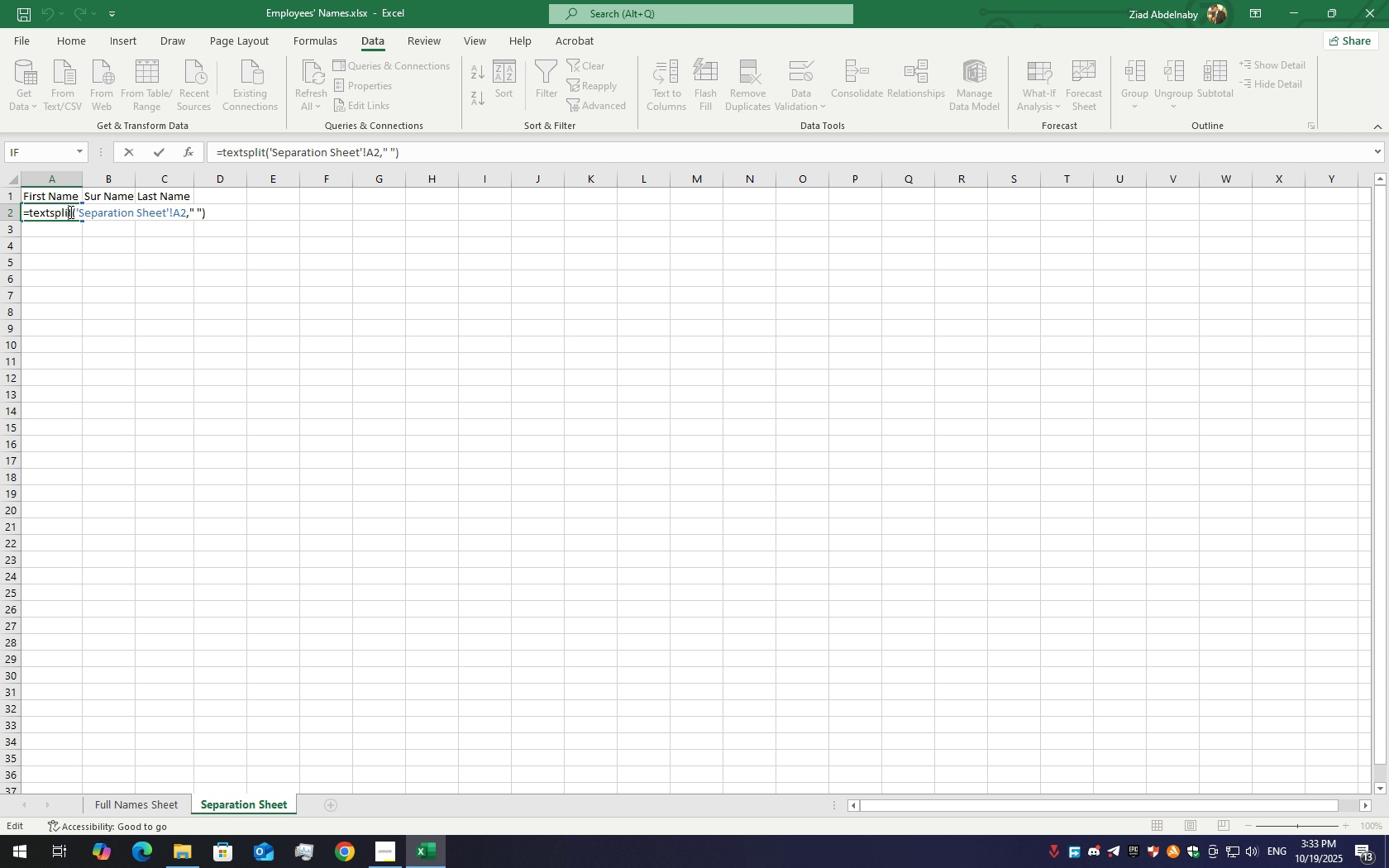 
triple_click([69, 212])
 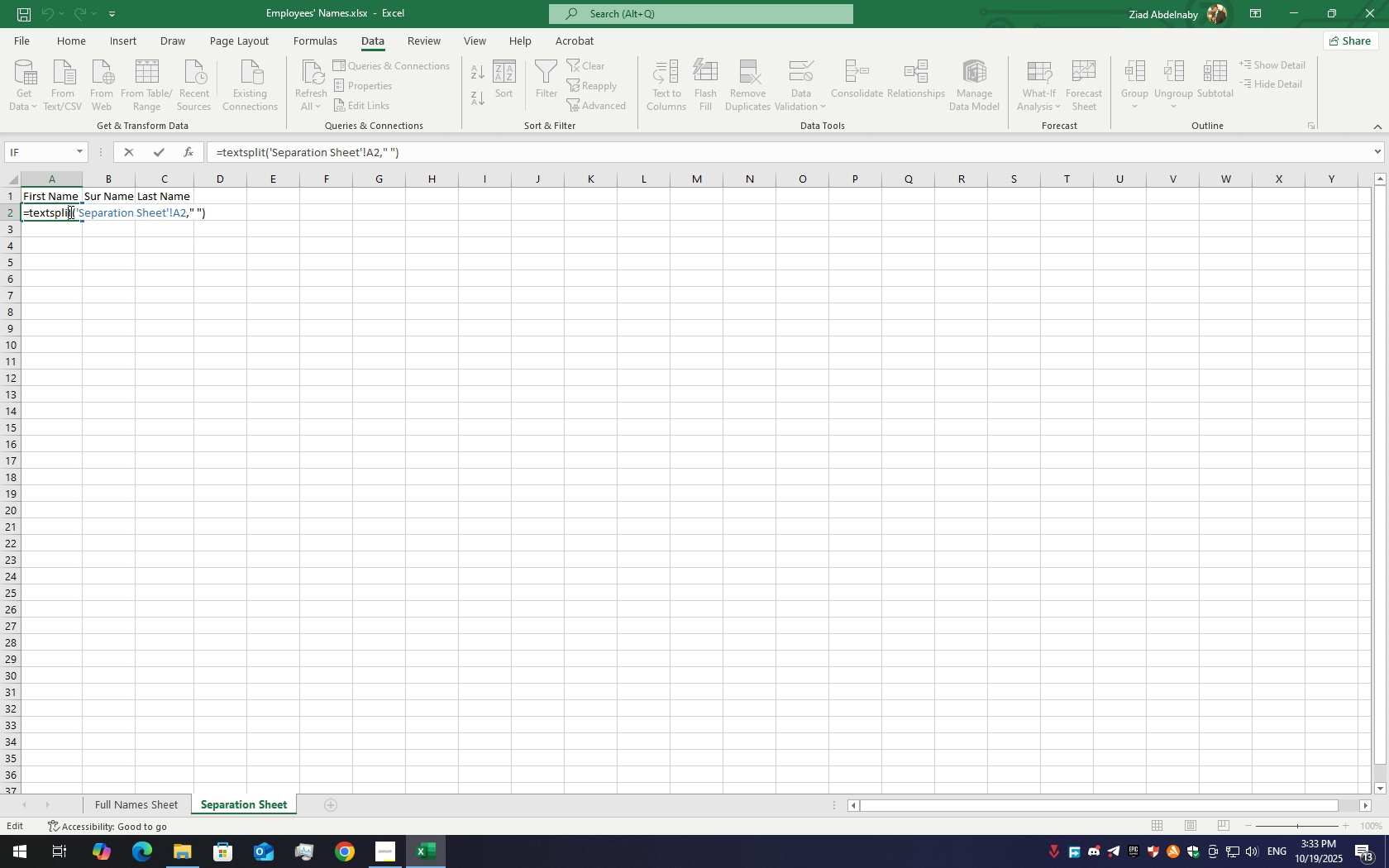 
key(Control+A)
 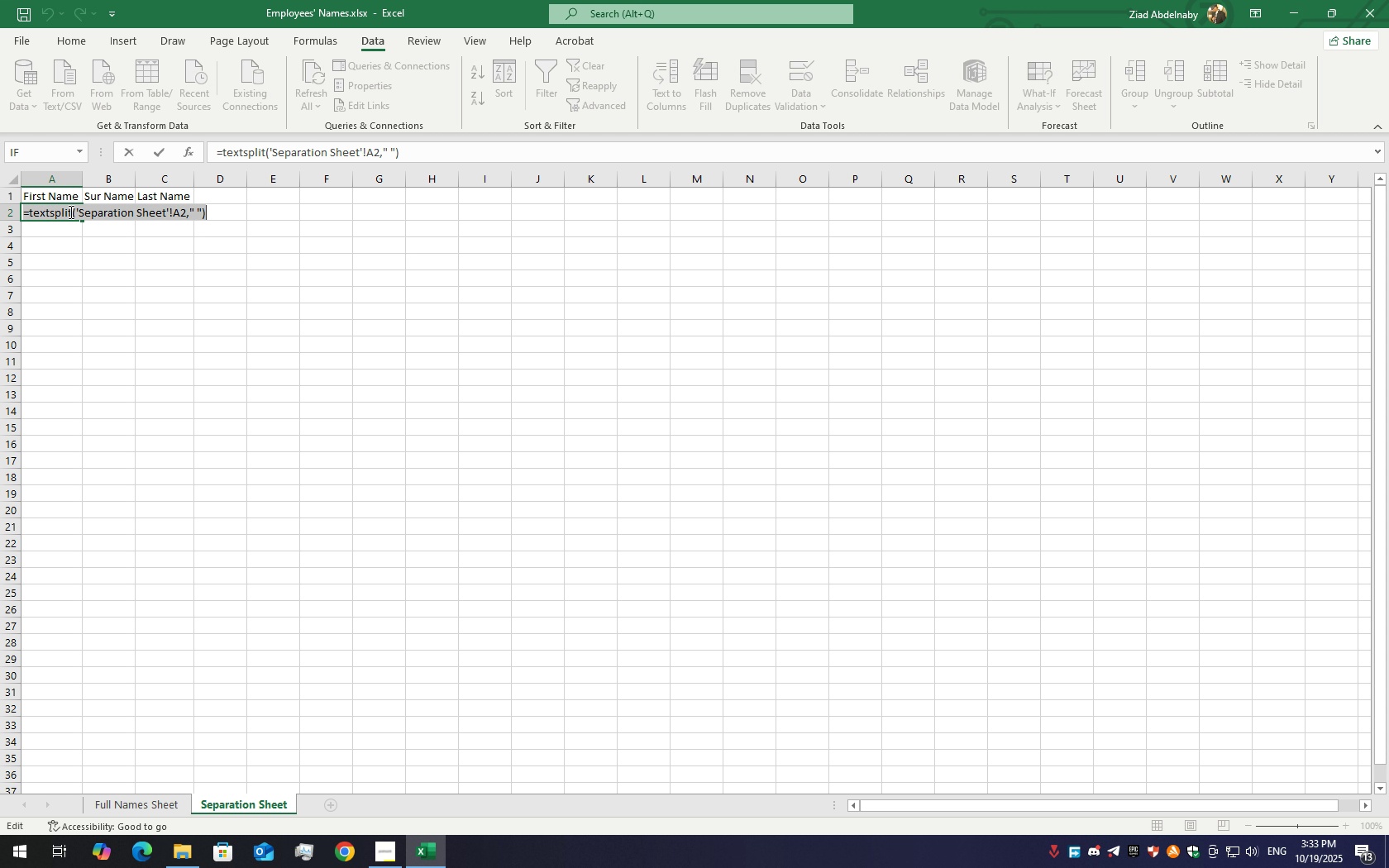 
key(Control+Backspace)
 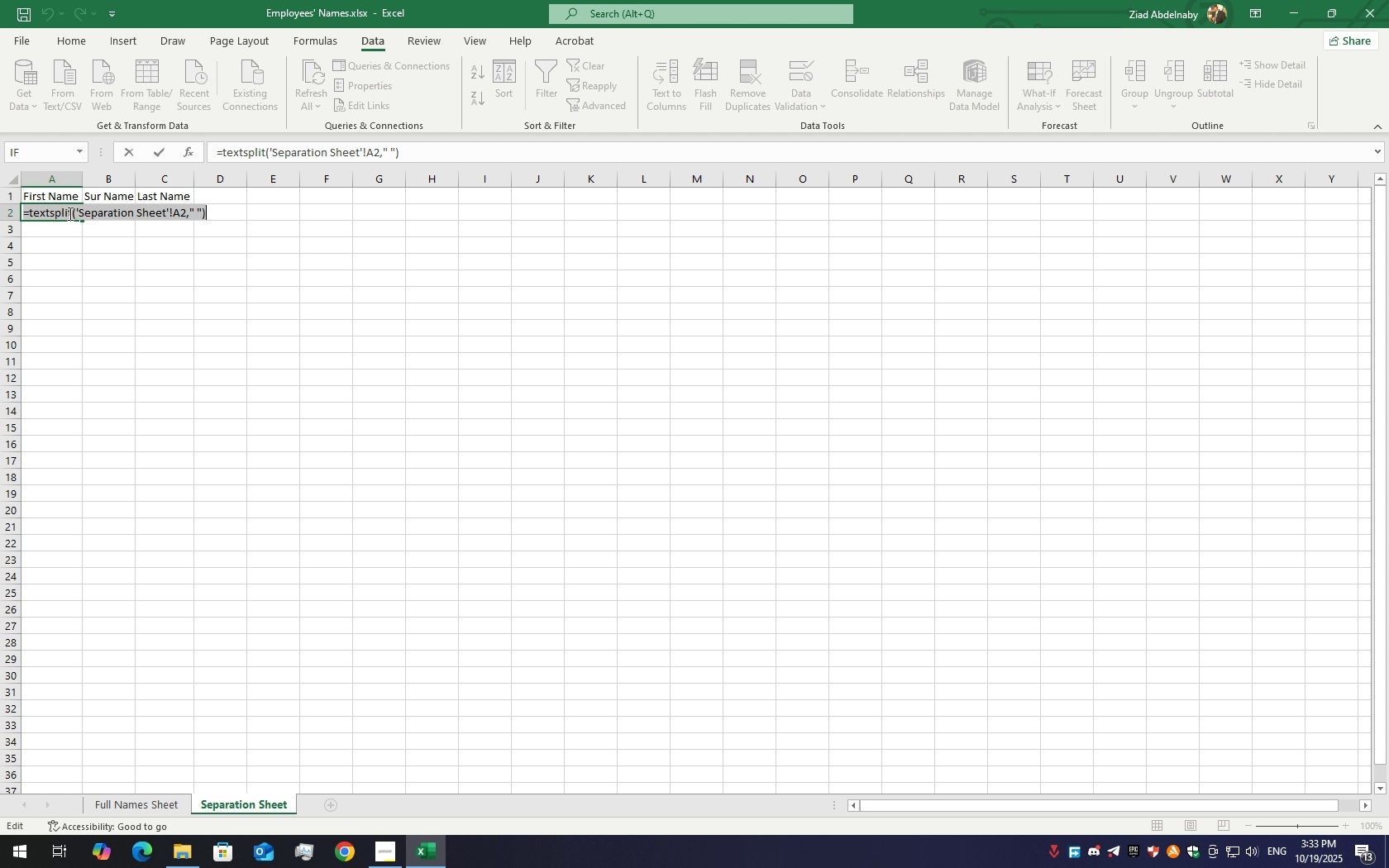 
key(Backspace)
 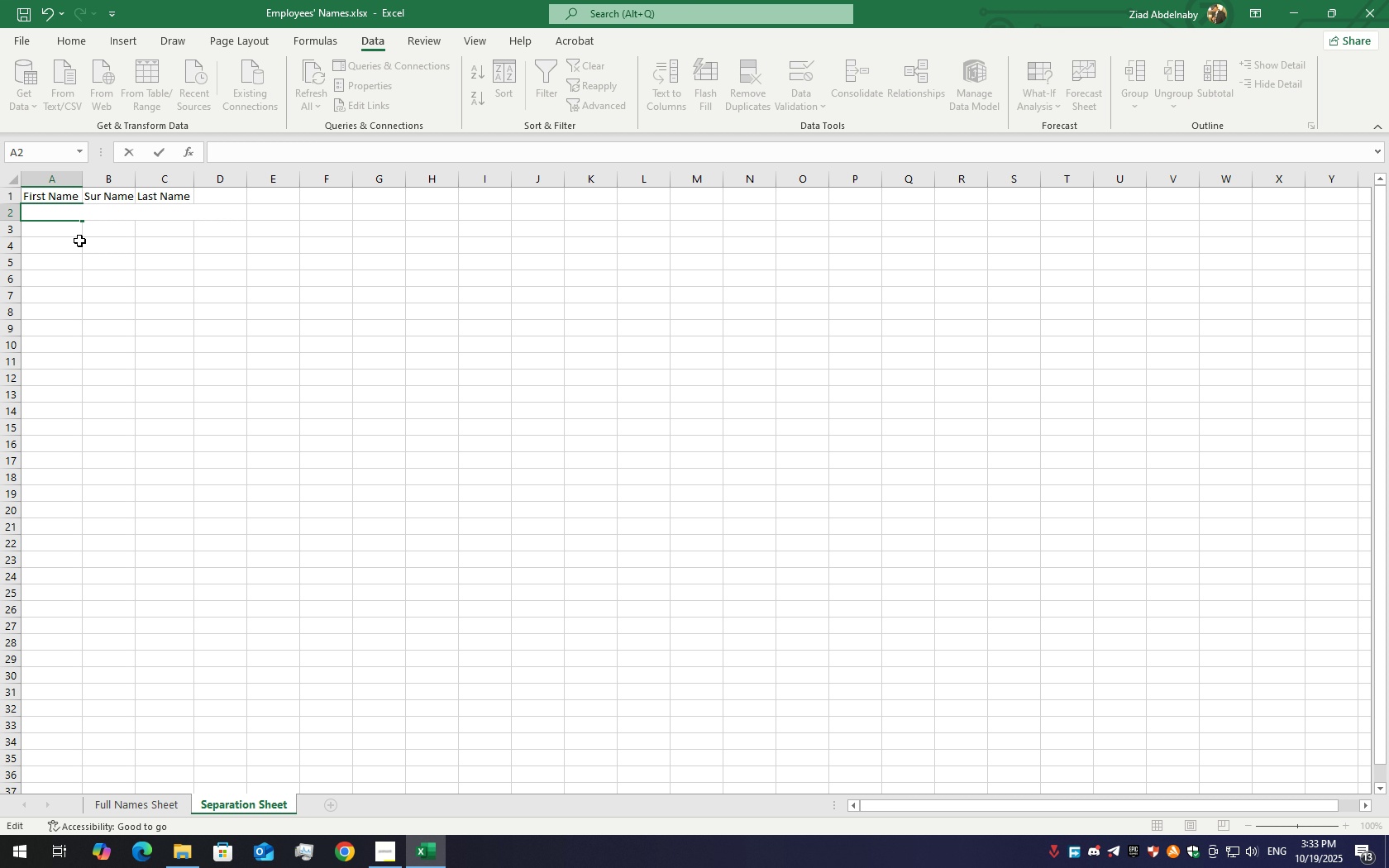 
left_click_drag(start_coordinate=[77, 241], to_coordinate=[72, 241])
 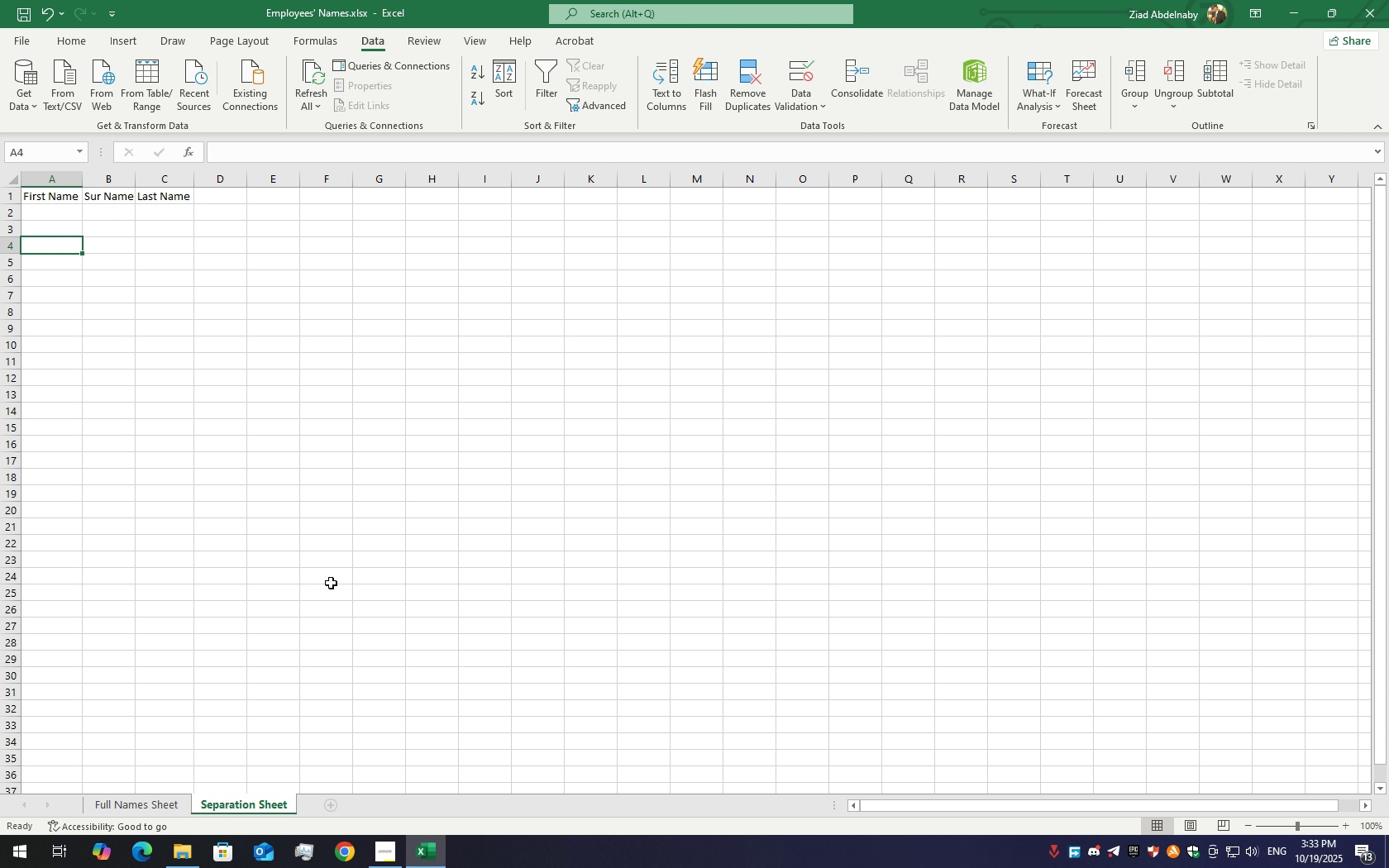 